 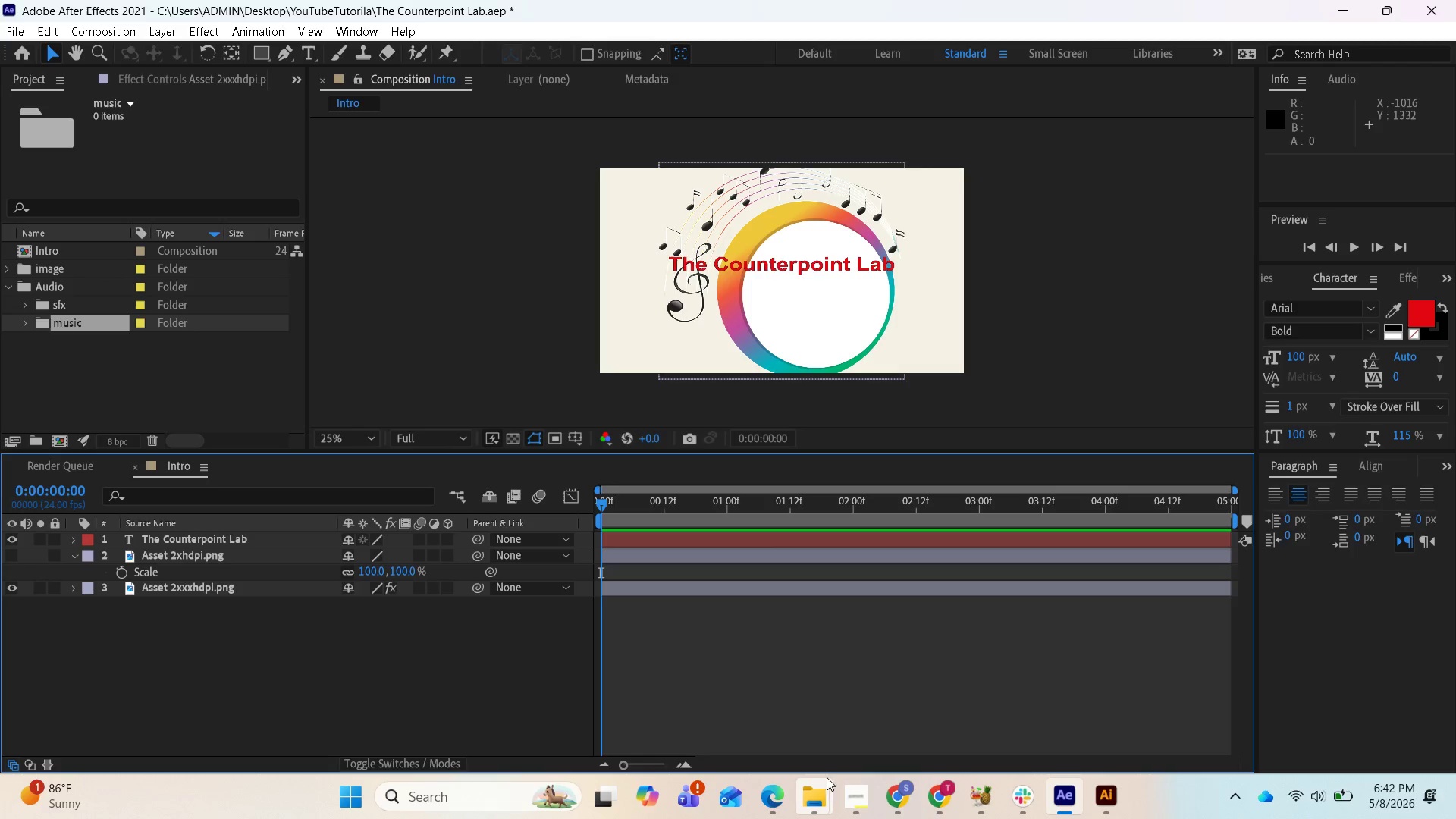 
left_click([896, 798])
 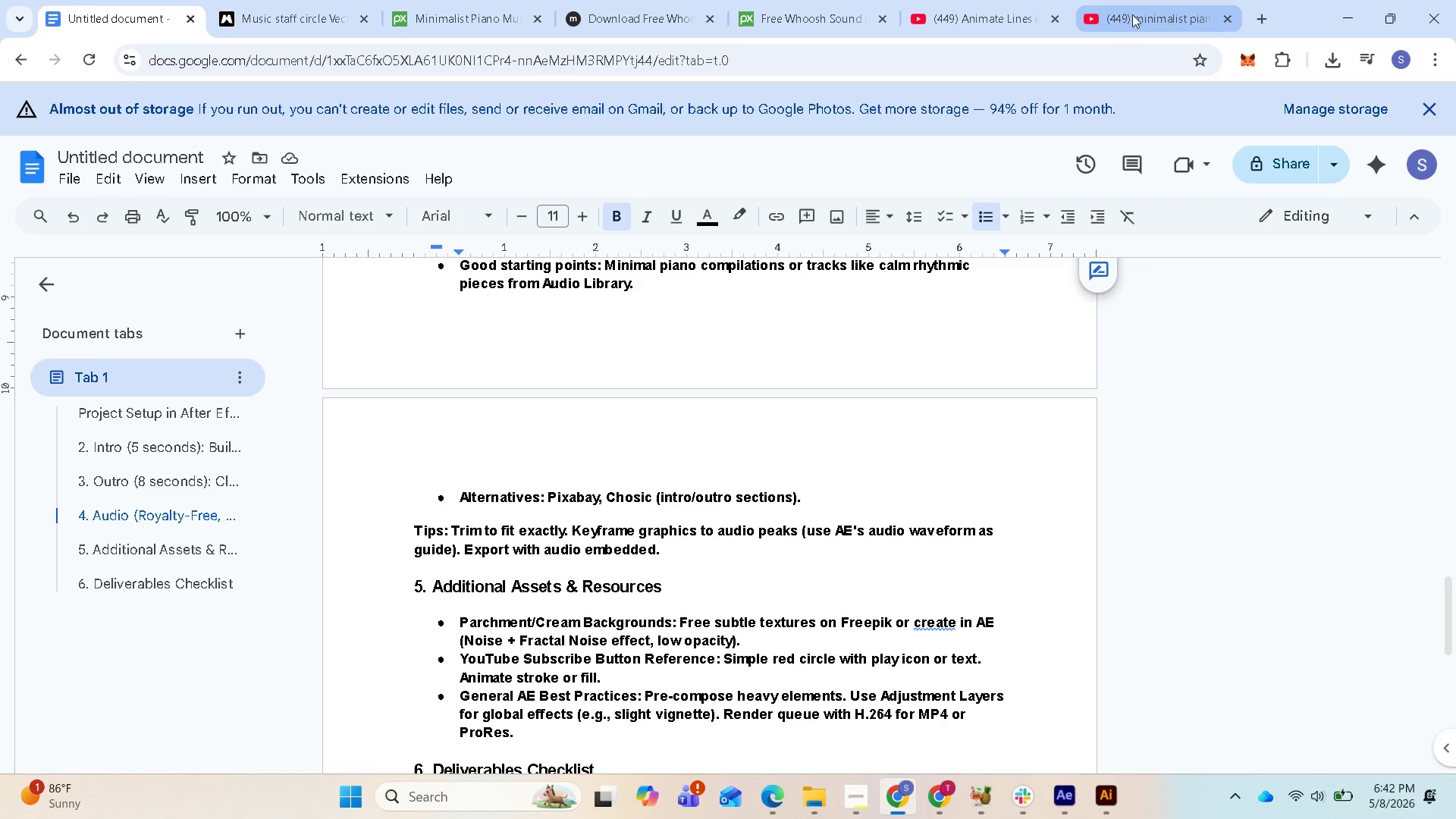 
left_click([1125, 14])
 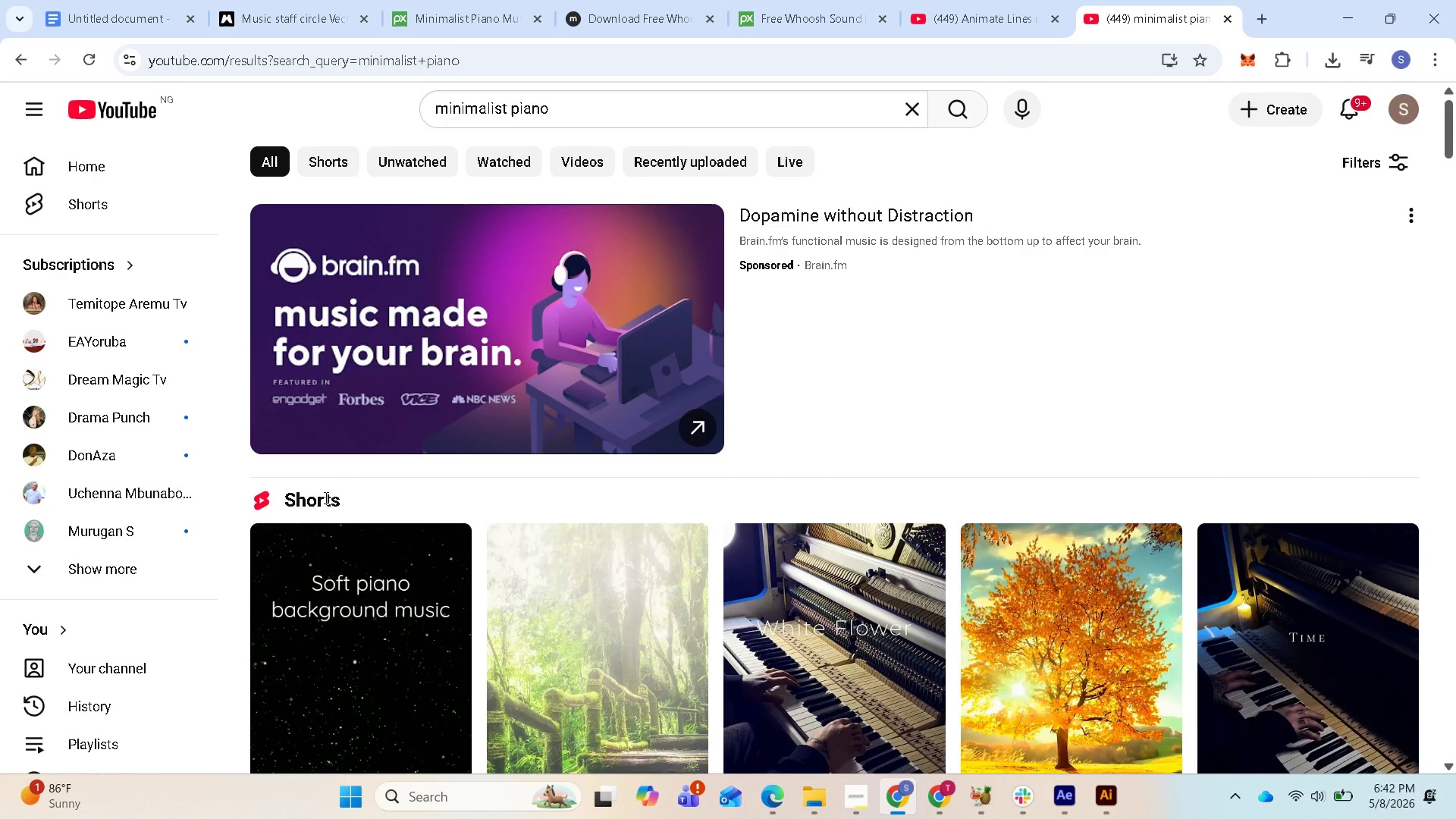 
scroll: coordinate [490, 552], scroll_direction: down, amount: 14.0
 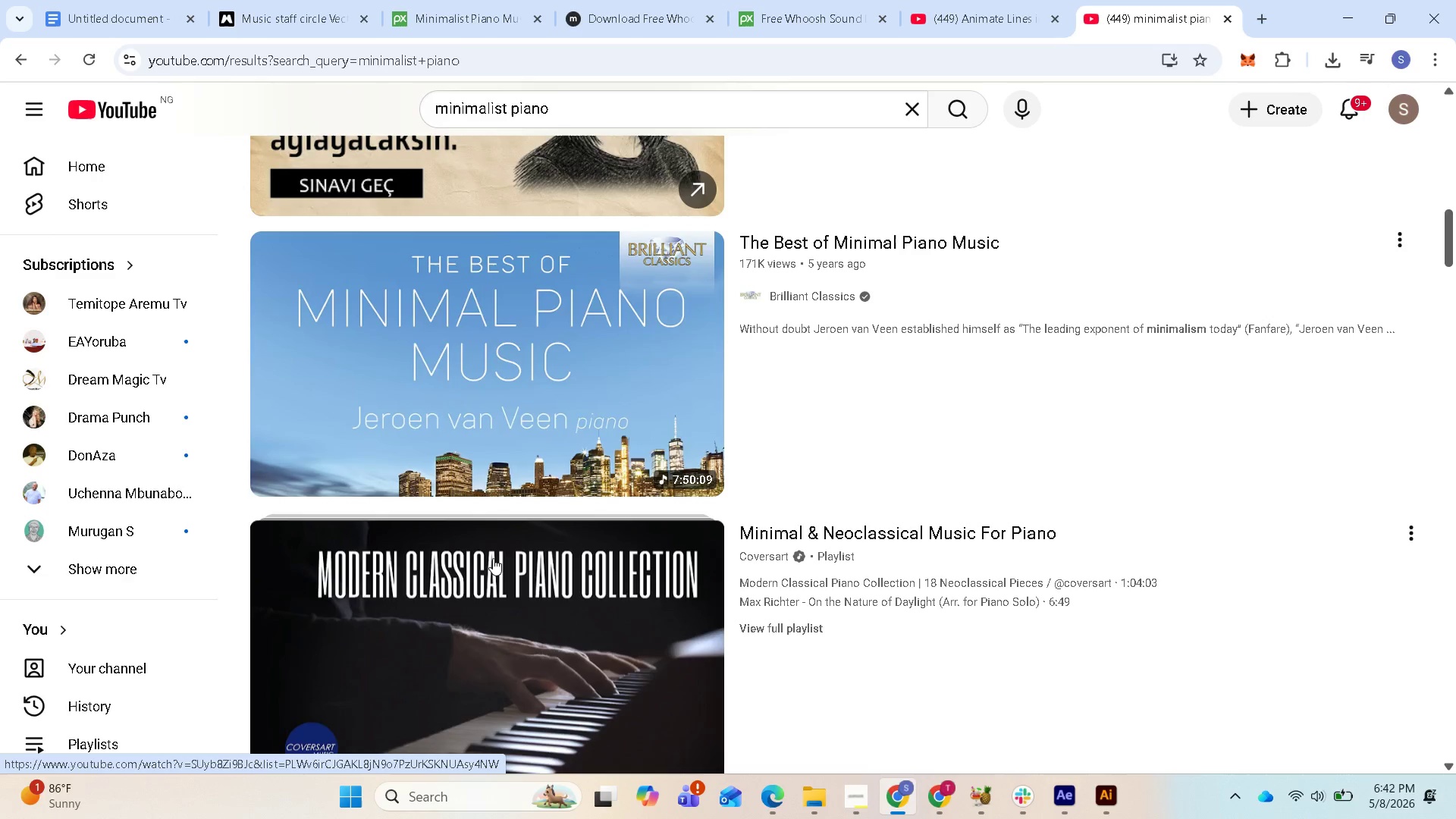 
scroll: coordinate [755, 673], scroll_direction: down, amount: 12.0
 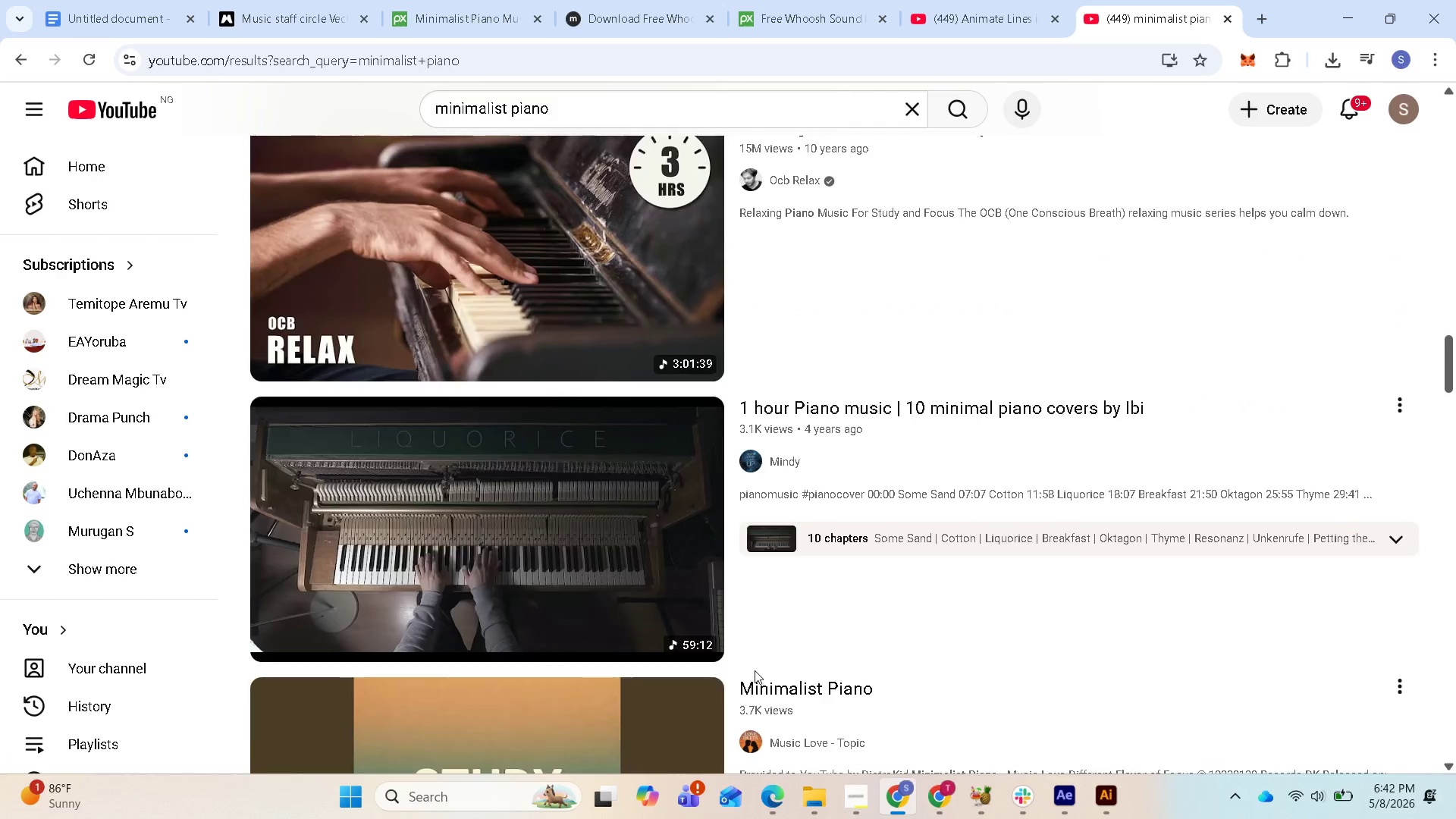 
scroll: coordinate [755, 670], scroll_direction: down, amount: 3.0
 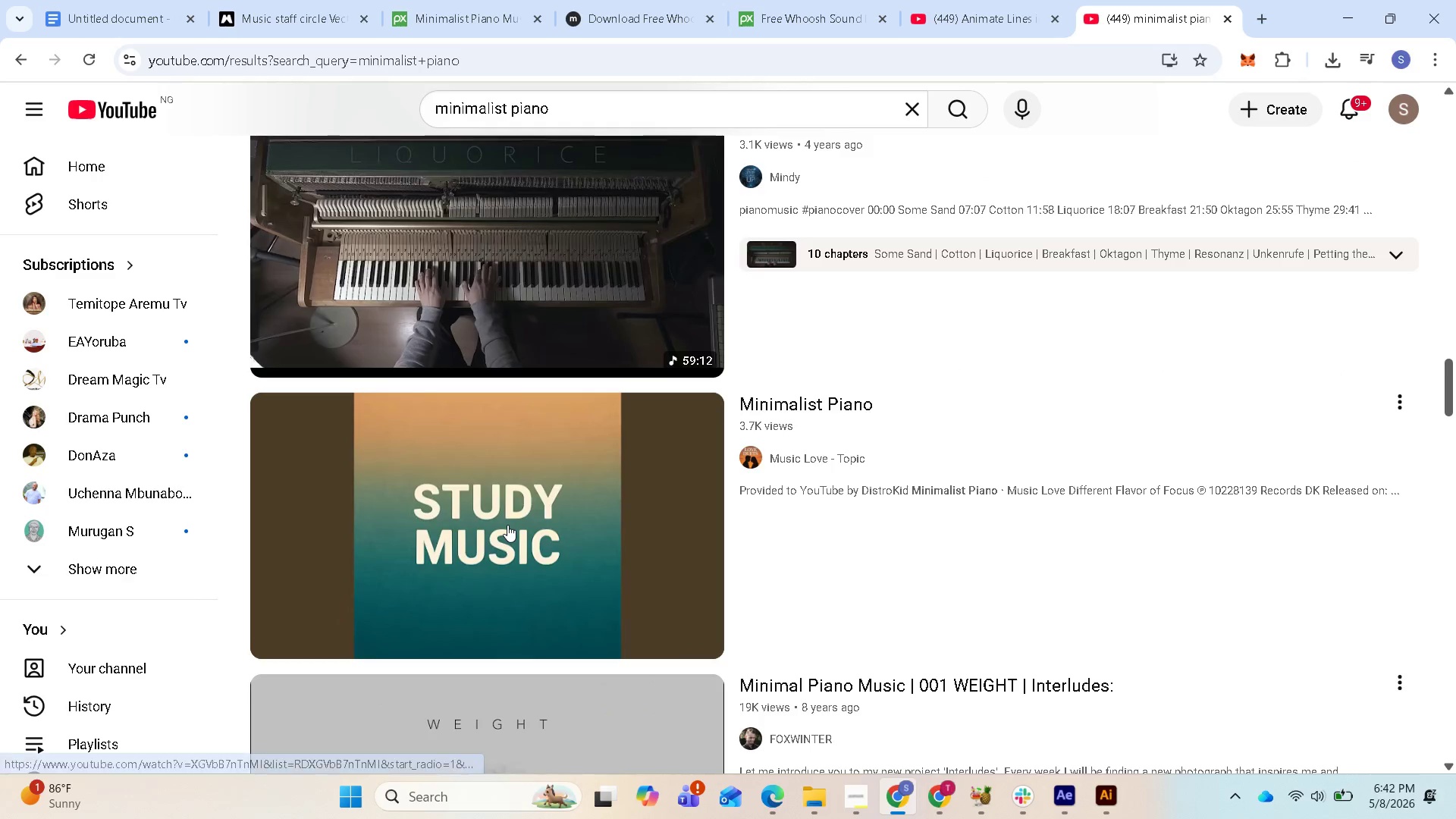 
left_click([507, 525])
 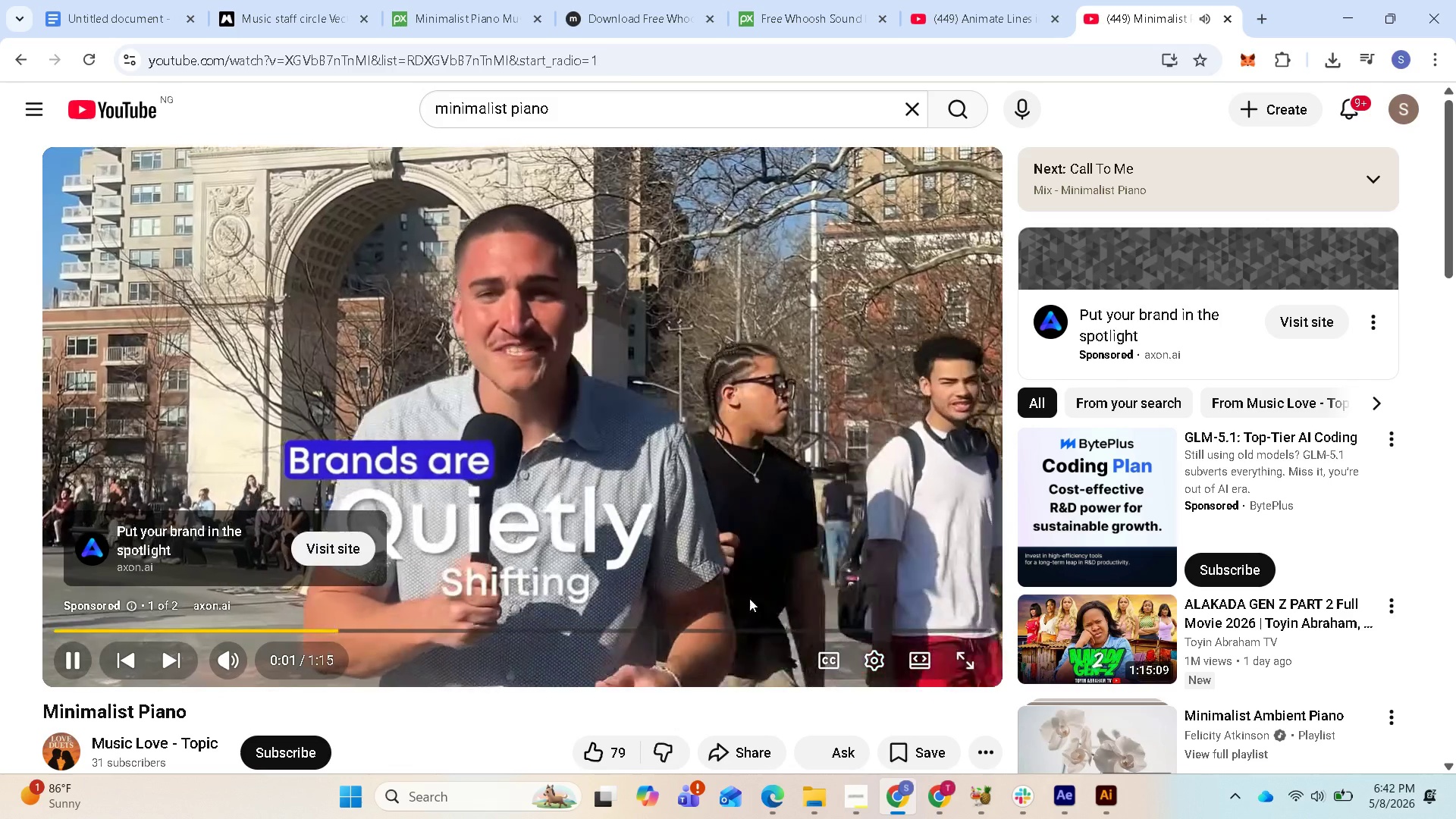 
wait(9.59)
 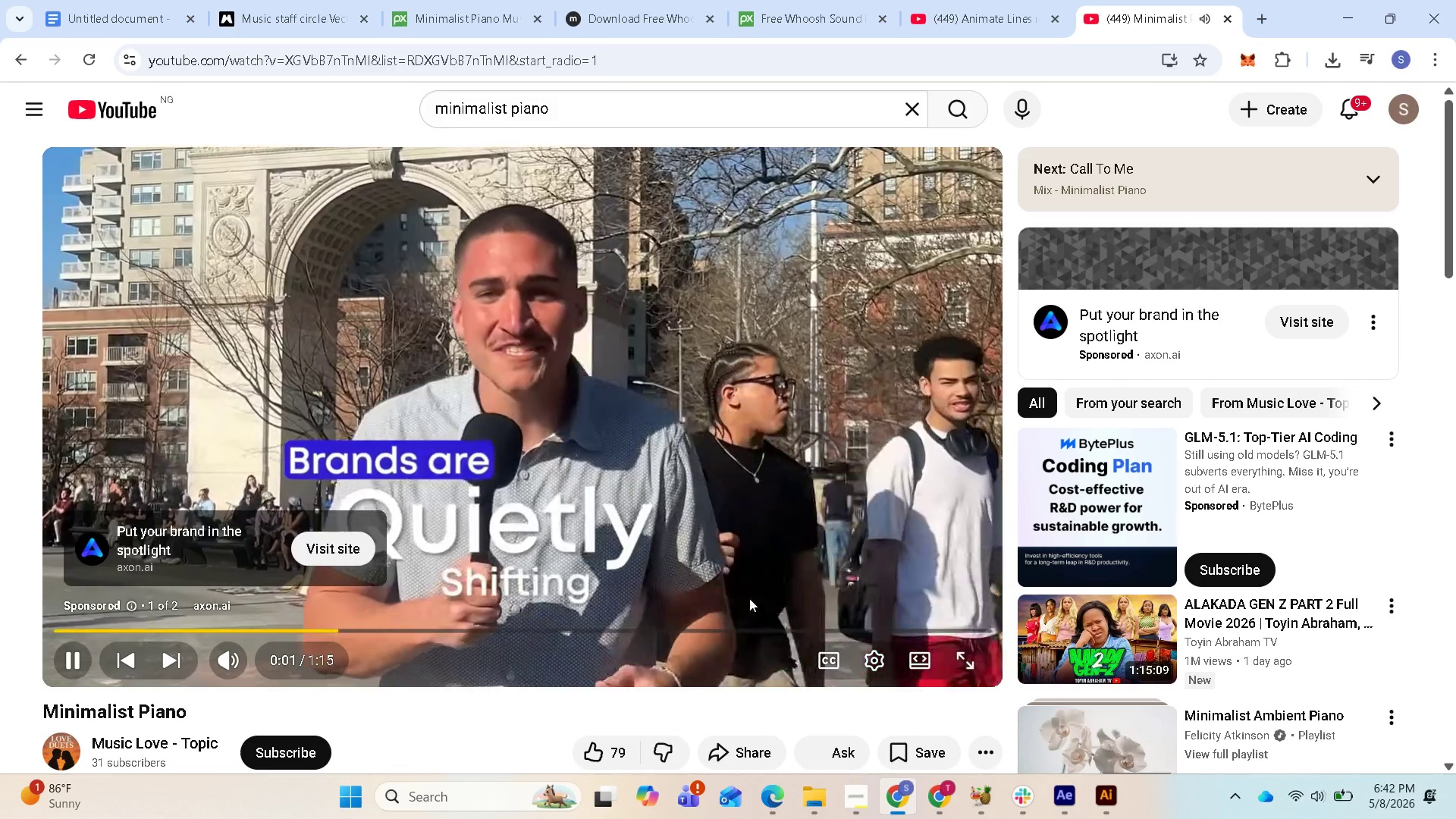 
left_click([921, 607])
 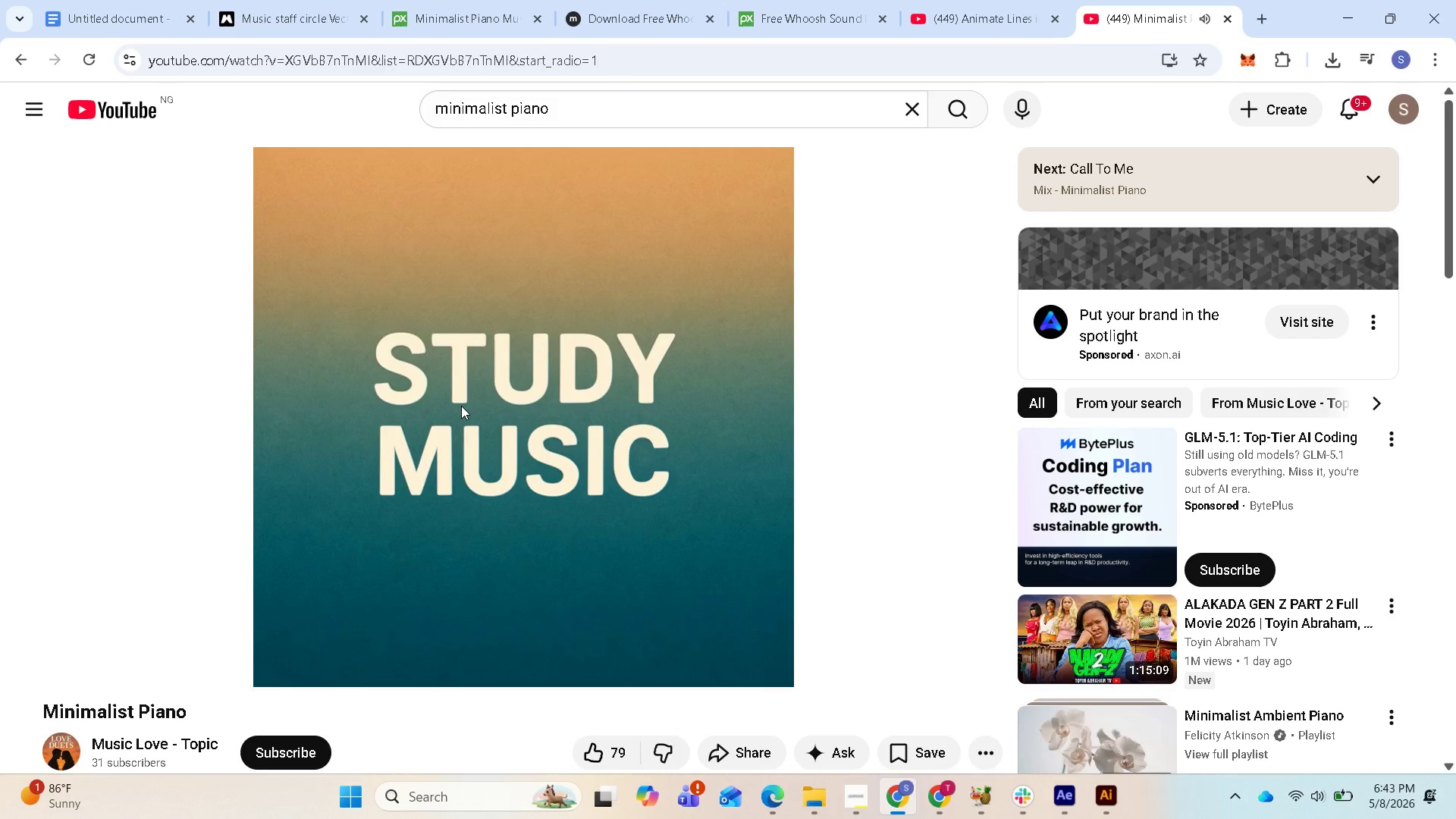 
wait(16.91)
 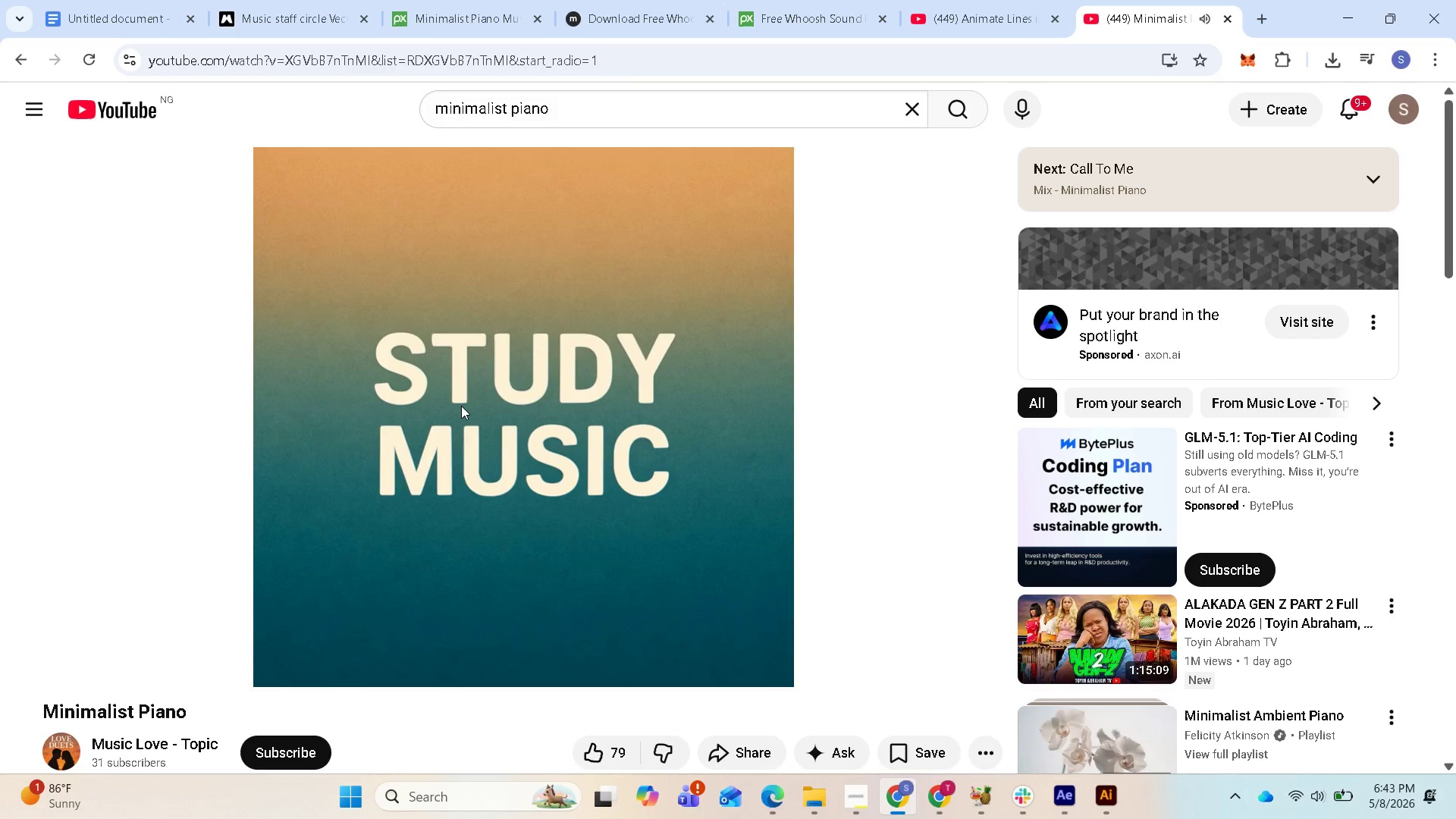 
left_click([507, 347])
 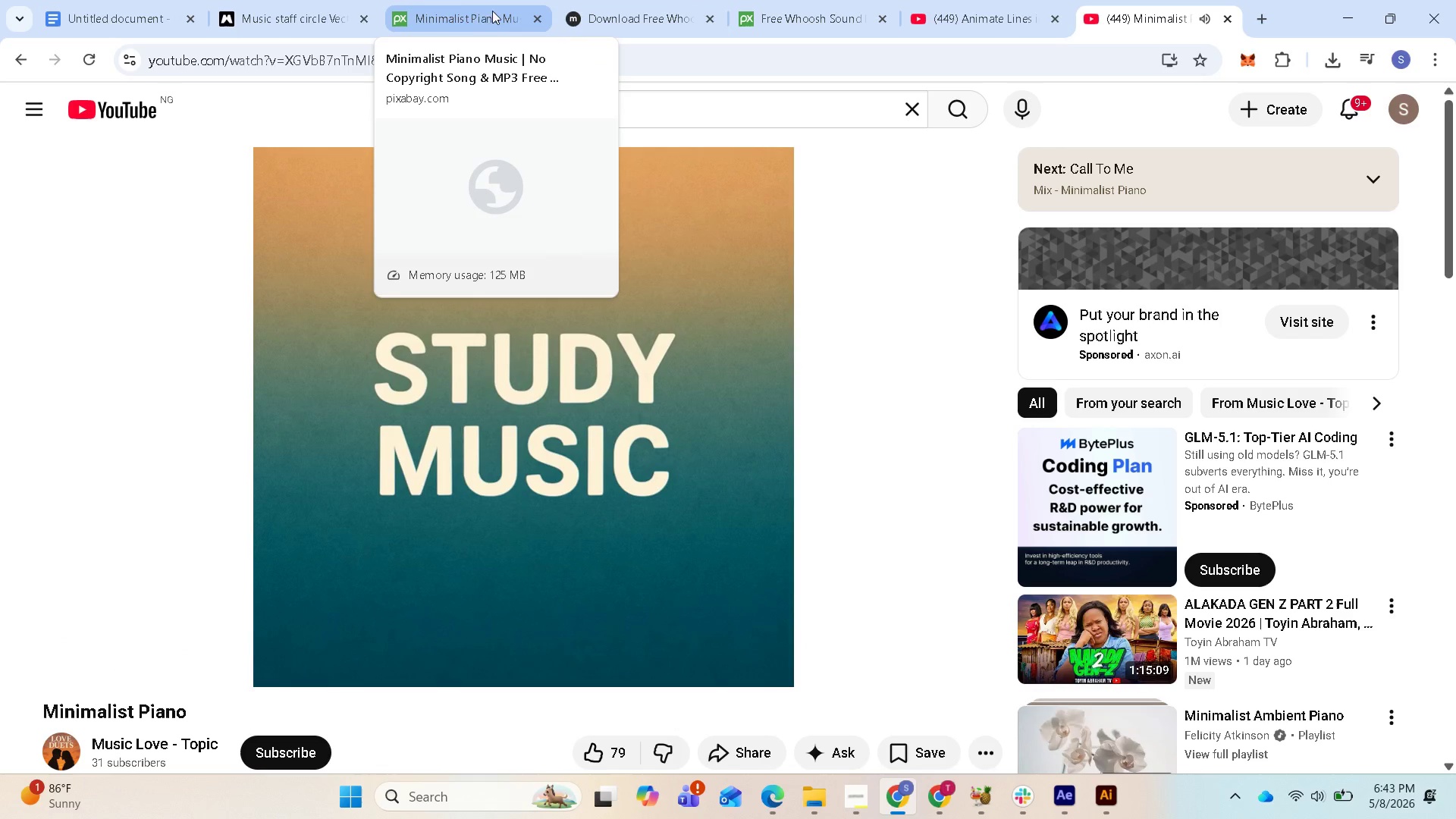 
left_click([460, 11])
 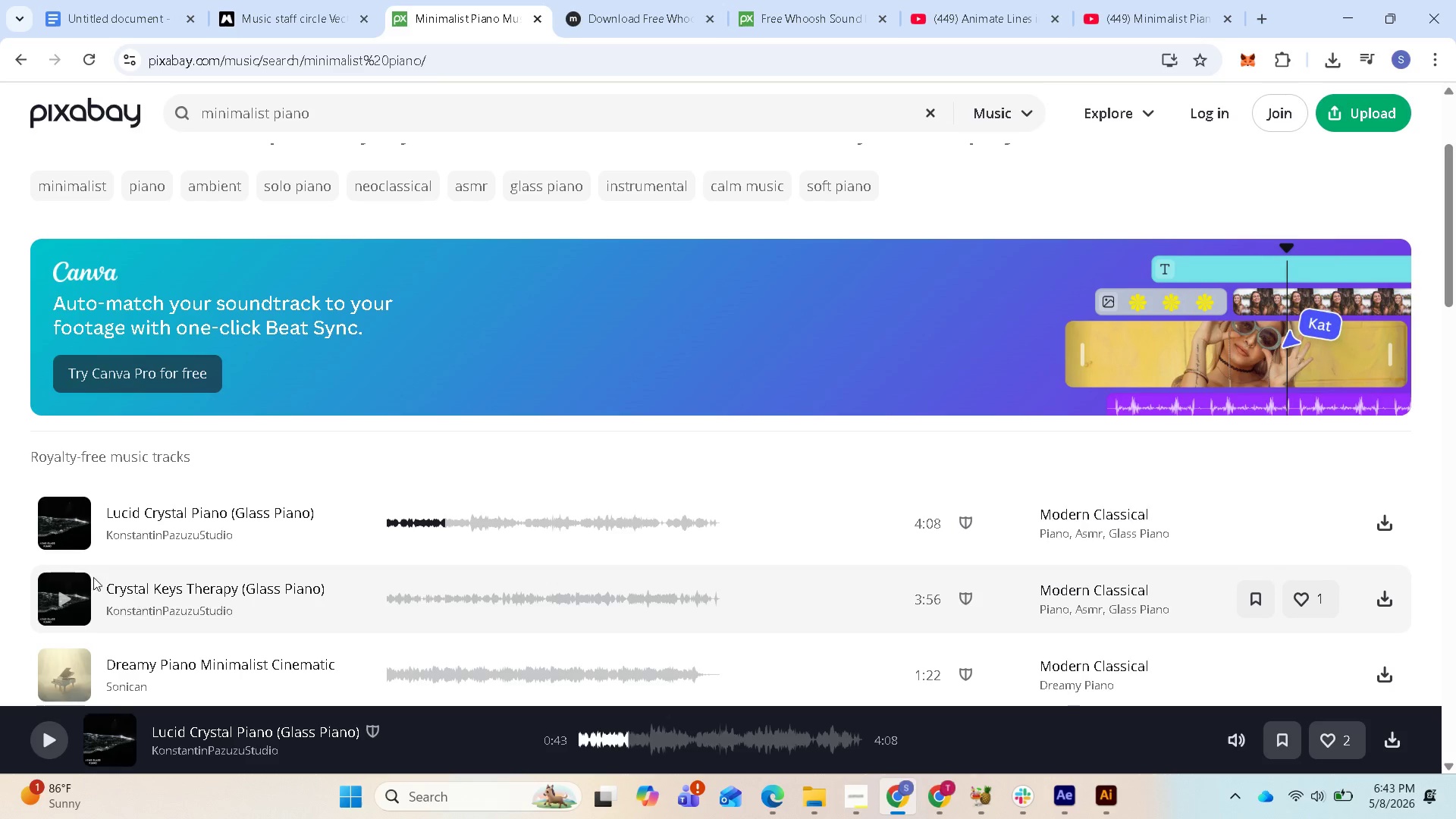 
scroll: coordinate [96, 564], scroll_direction: down, amount: 1.0
 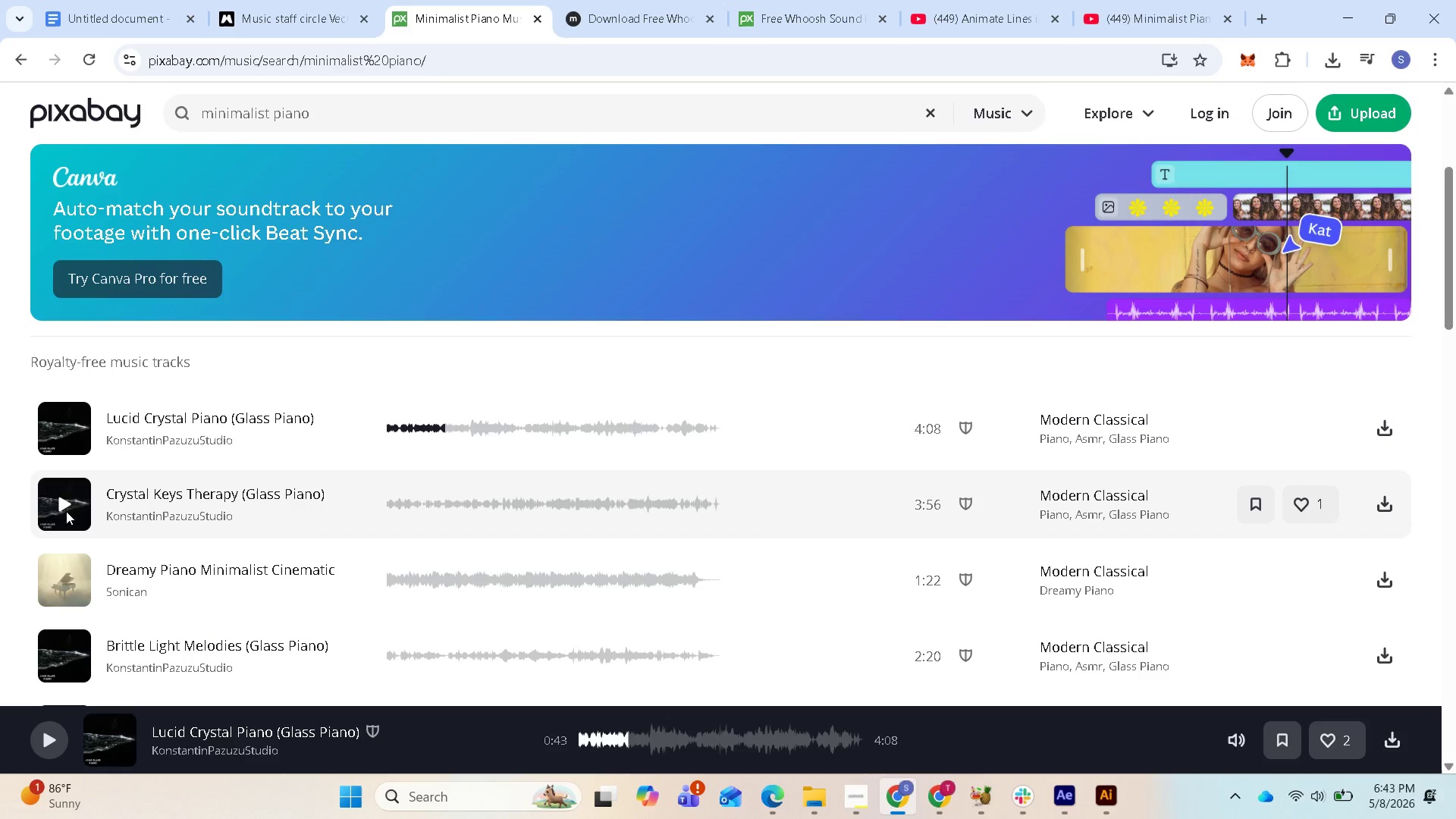 
left_click([66, 511])
 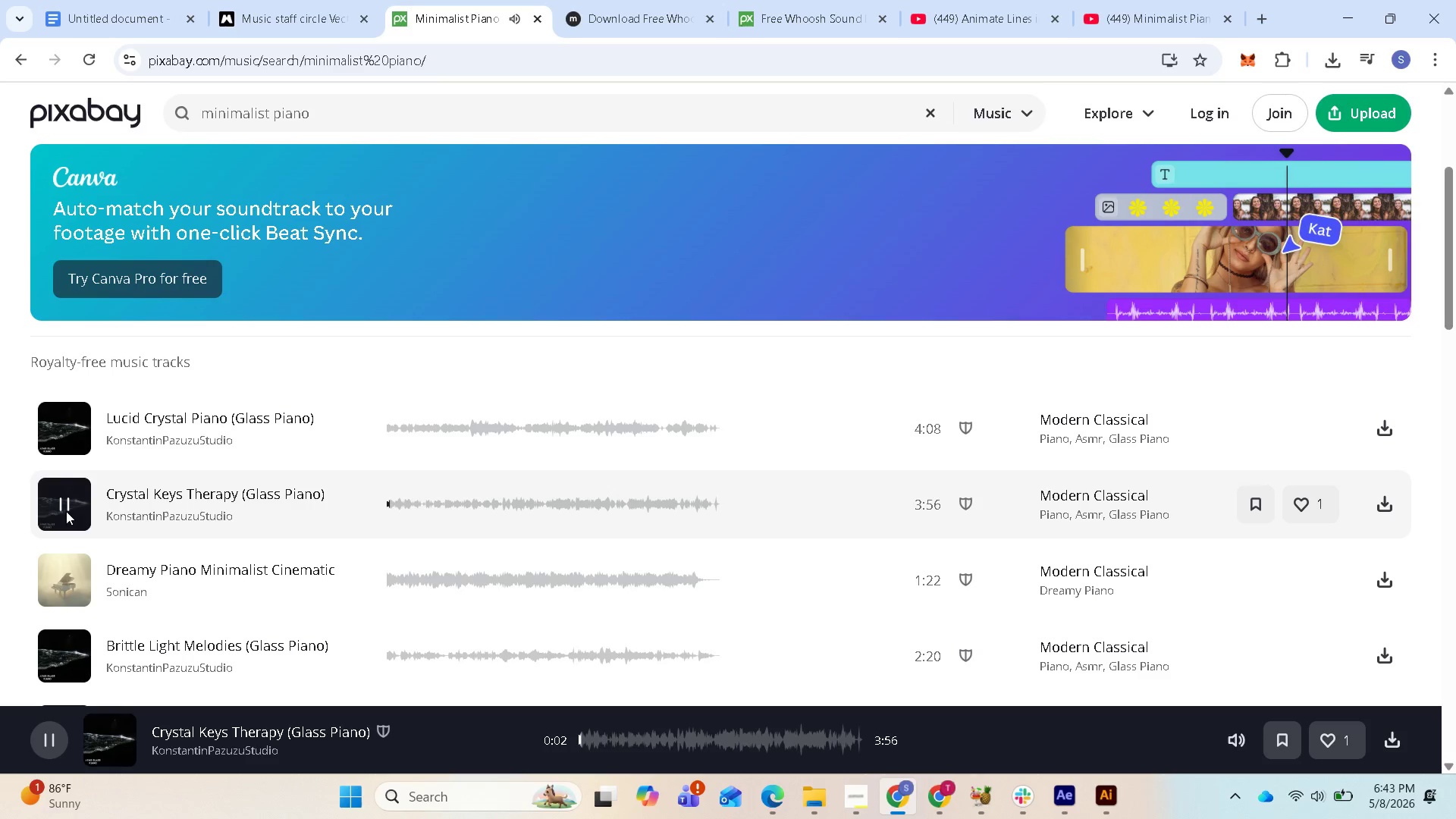 
scroll: coordinate [219, 572], scroll_direction: down, amount: 5.0
 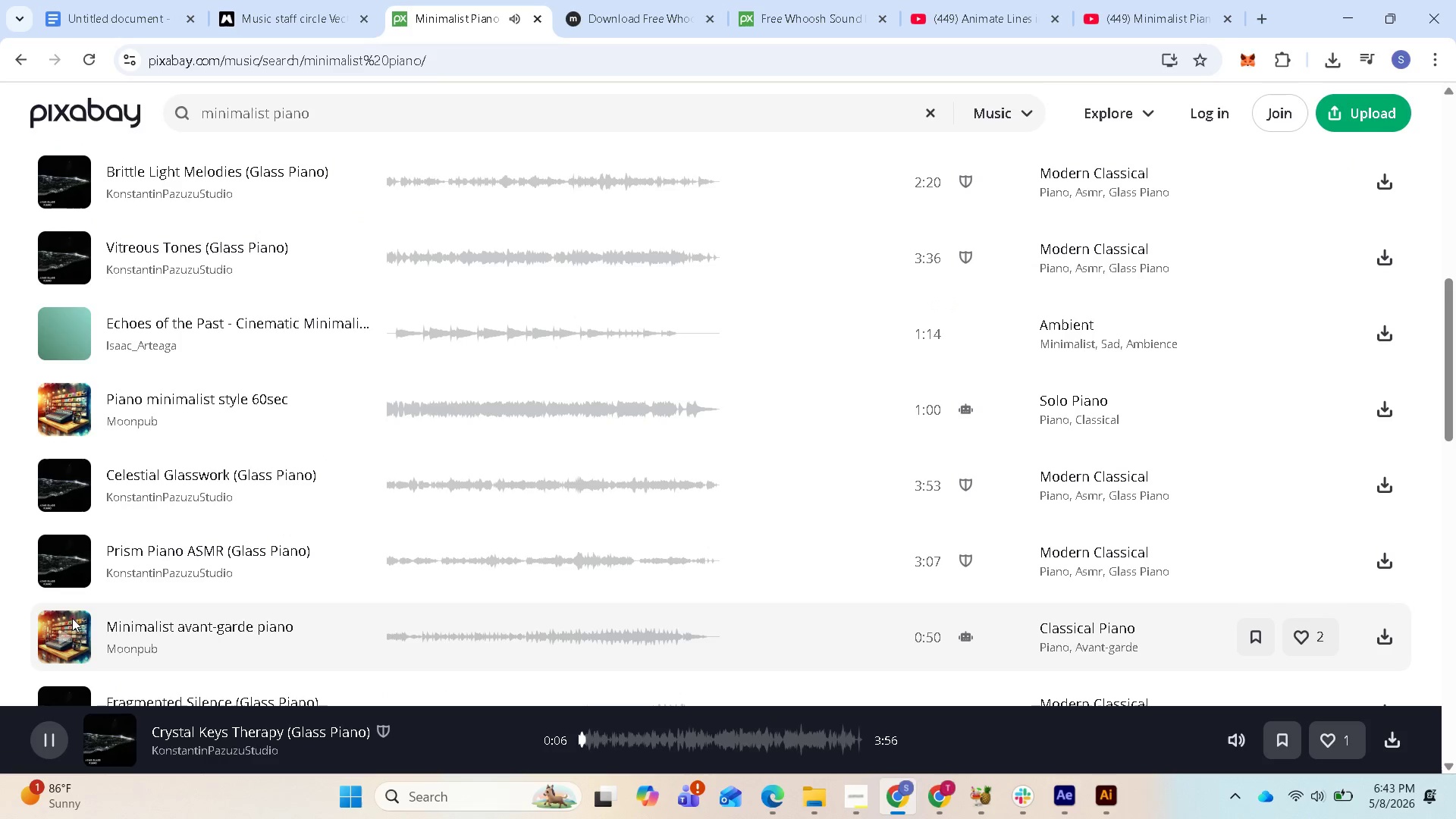 
left_click([64, 633])
 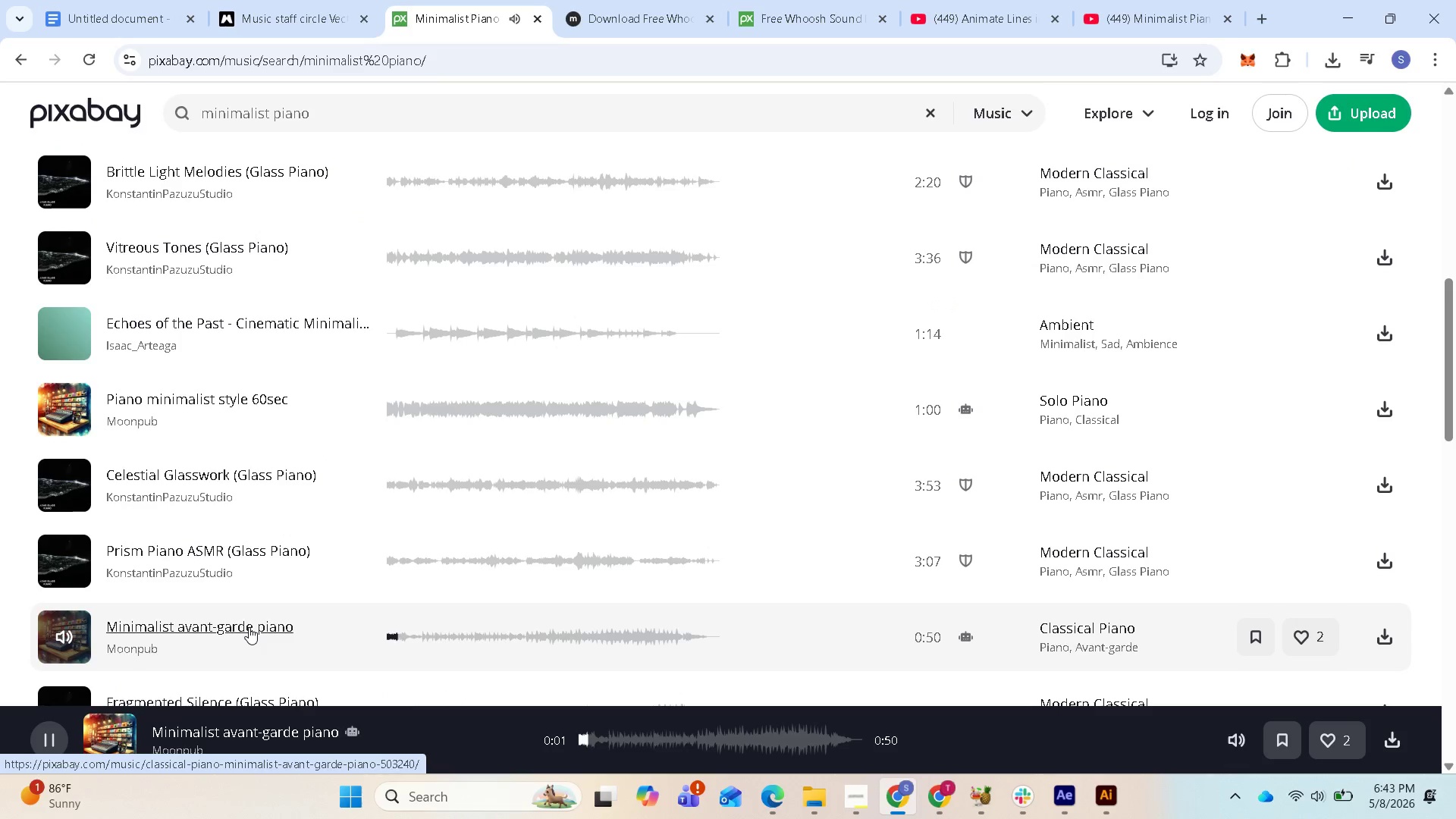 
scroll: coordinate [206, 567], scroll_direction: down, amount: 1.0
 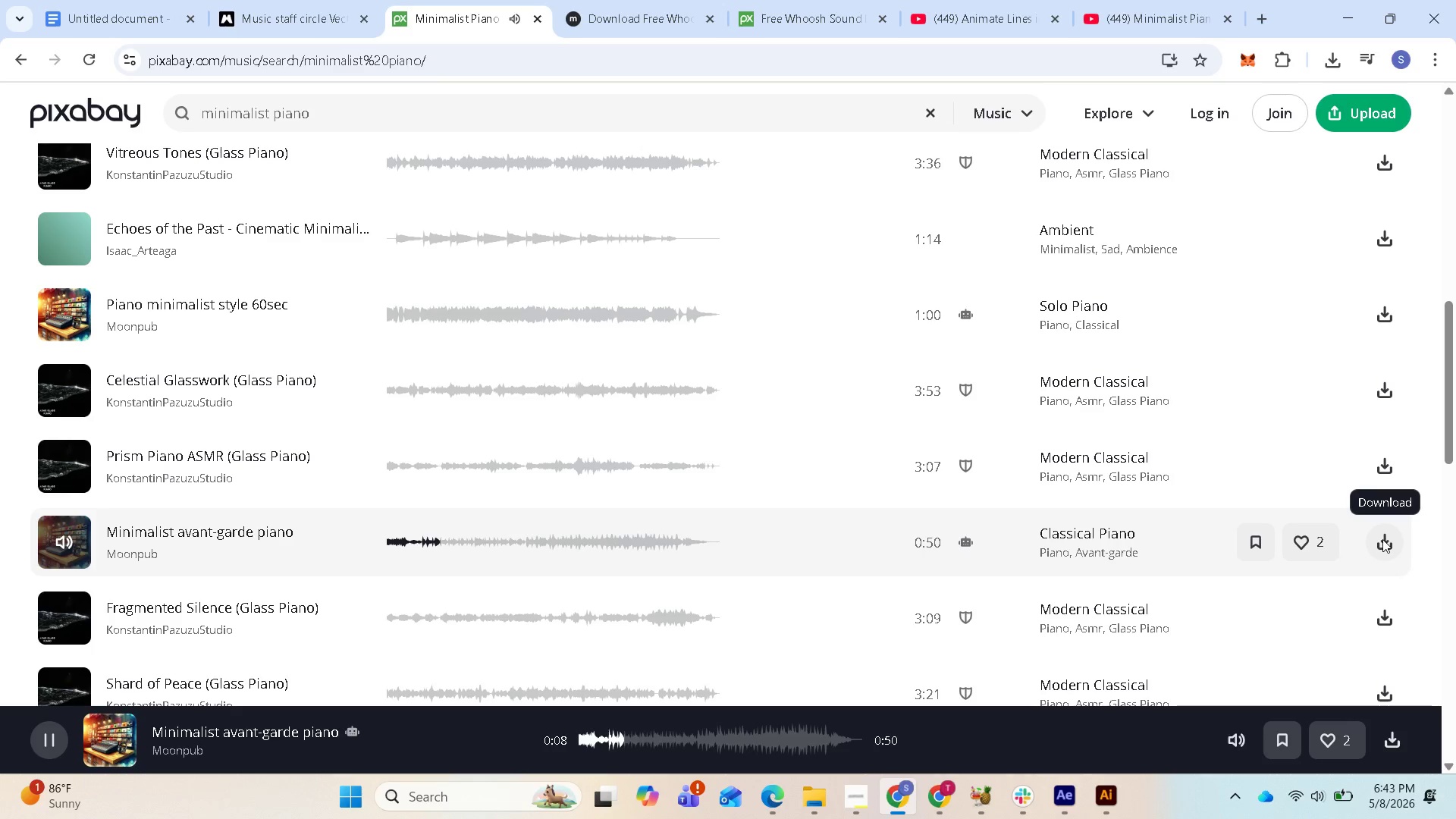 
wait(6.83)
 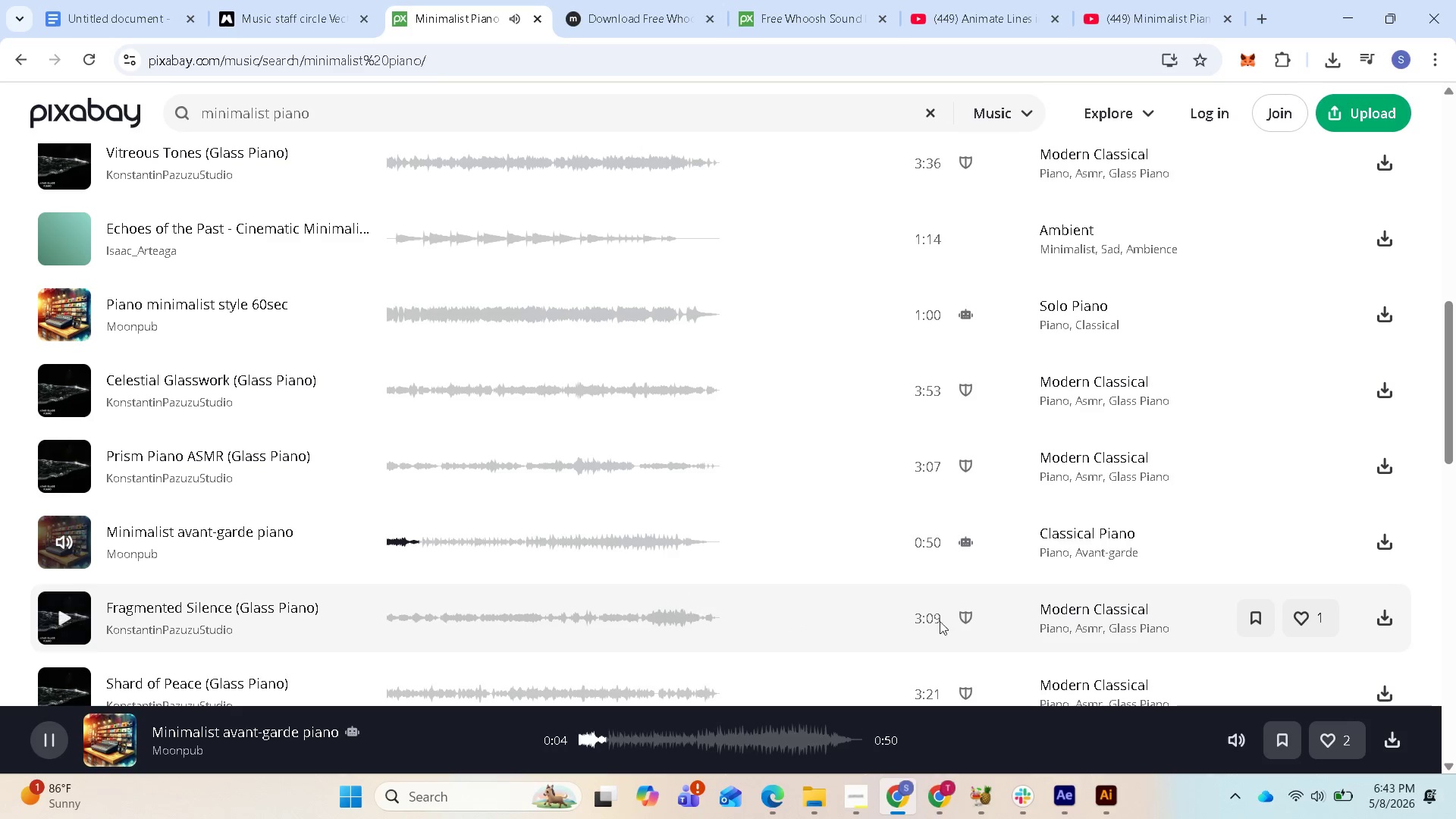 
scroll: coordinate [801, 561], scroll_direction: down, amount: 3.0
 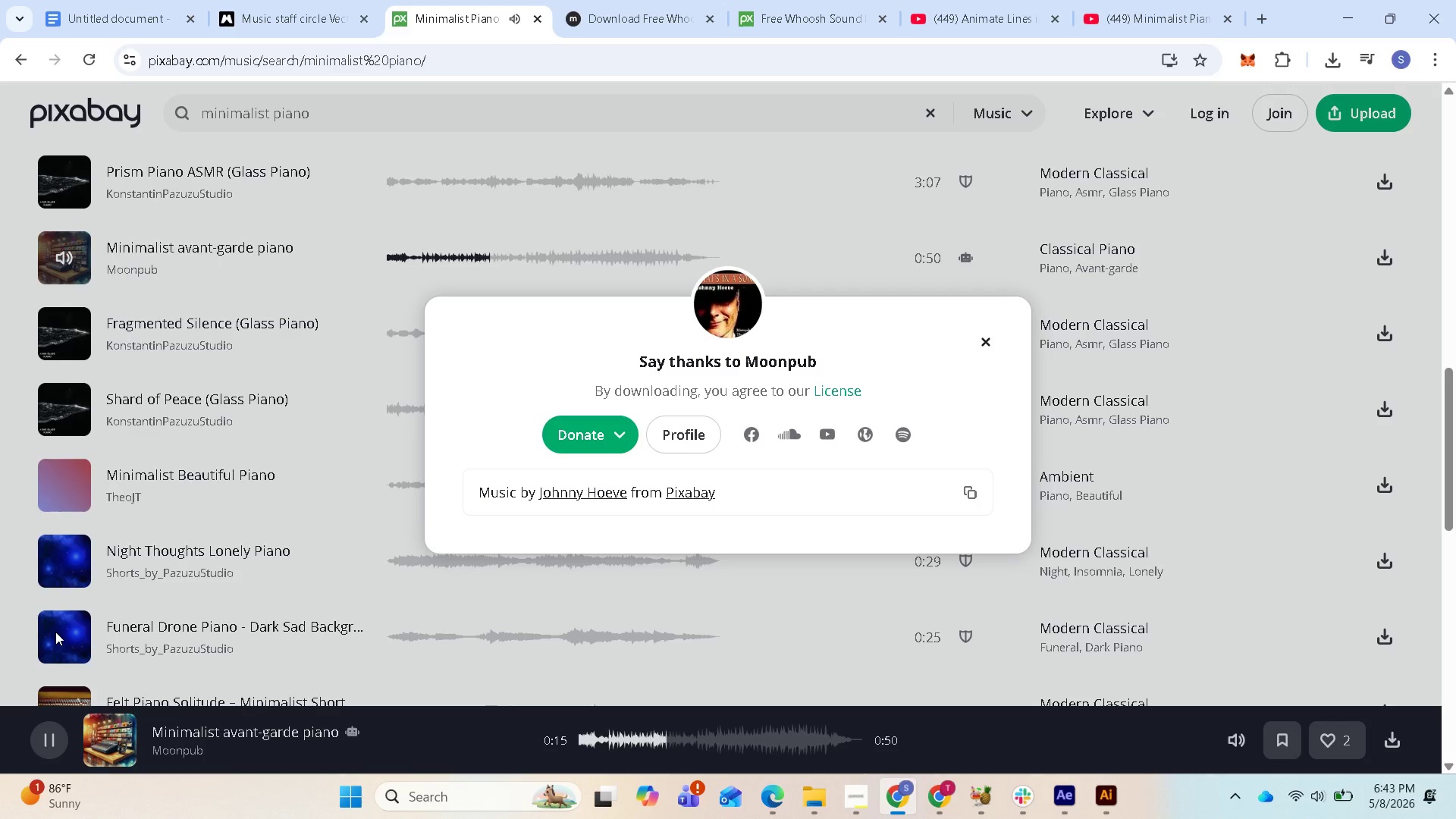 
wait(6.06)
 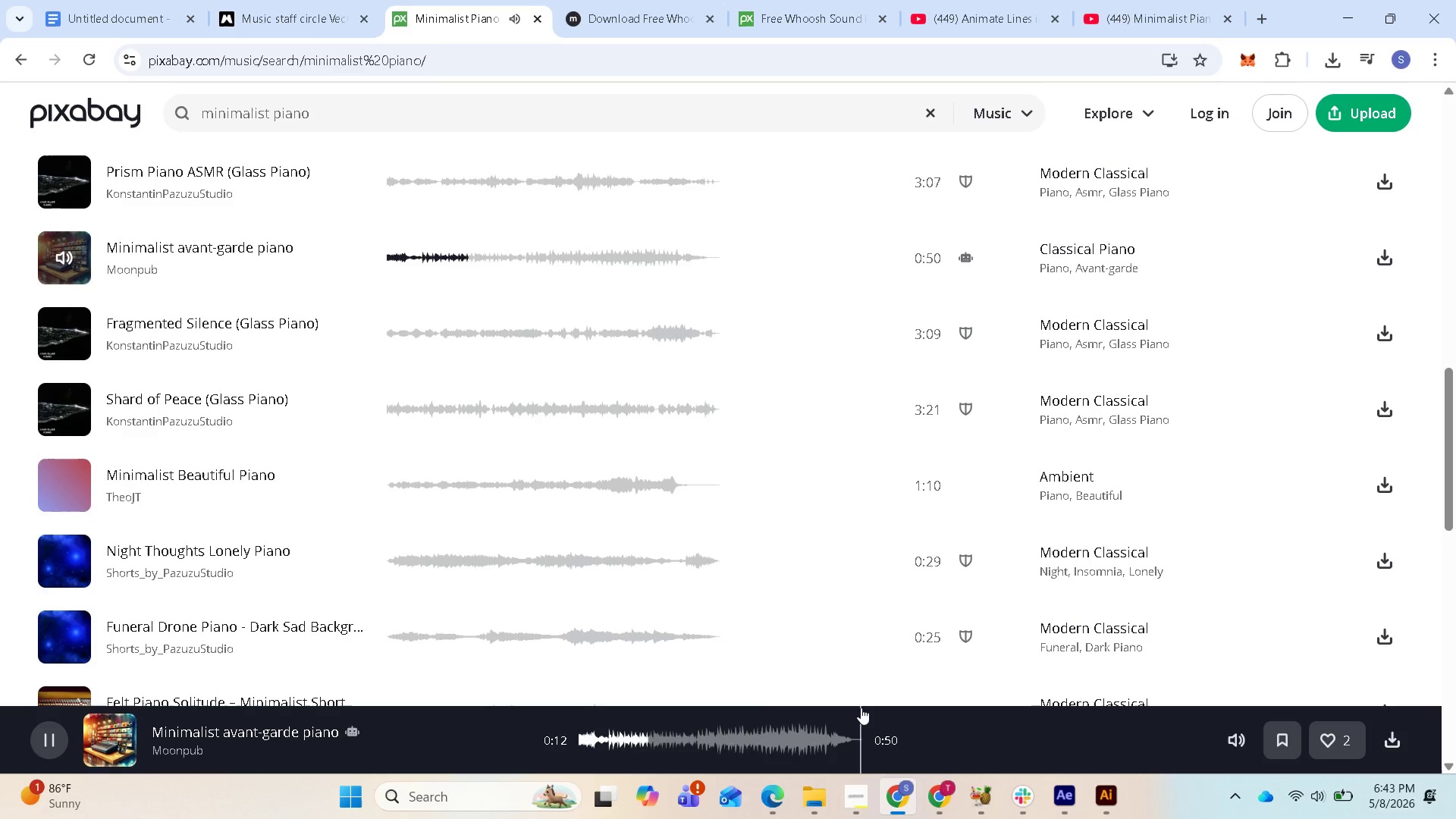 
left_click([990, 353])
 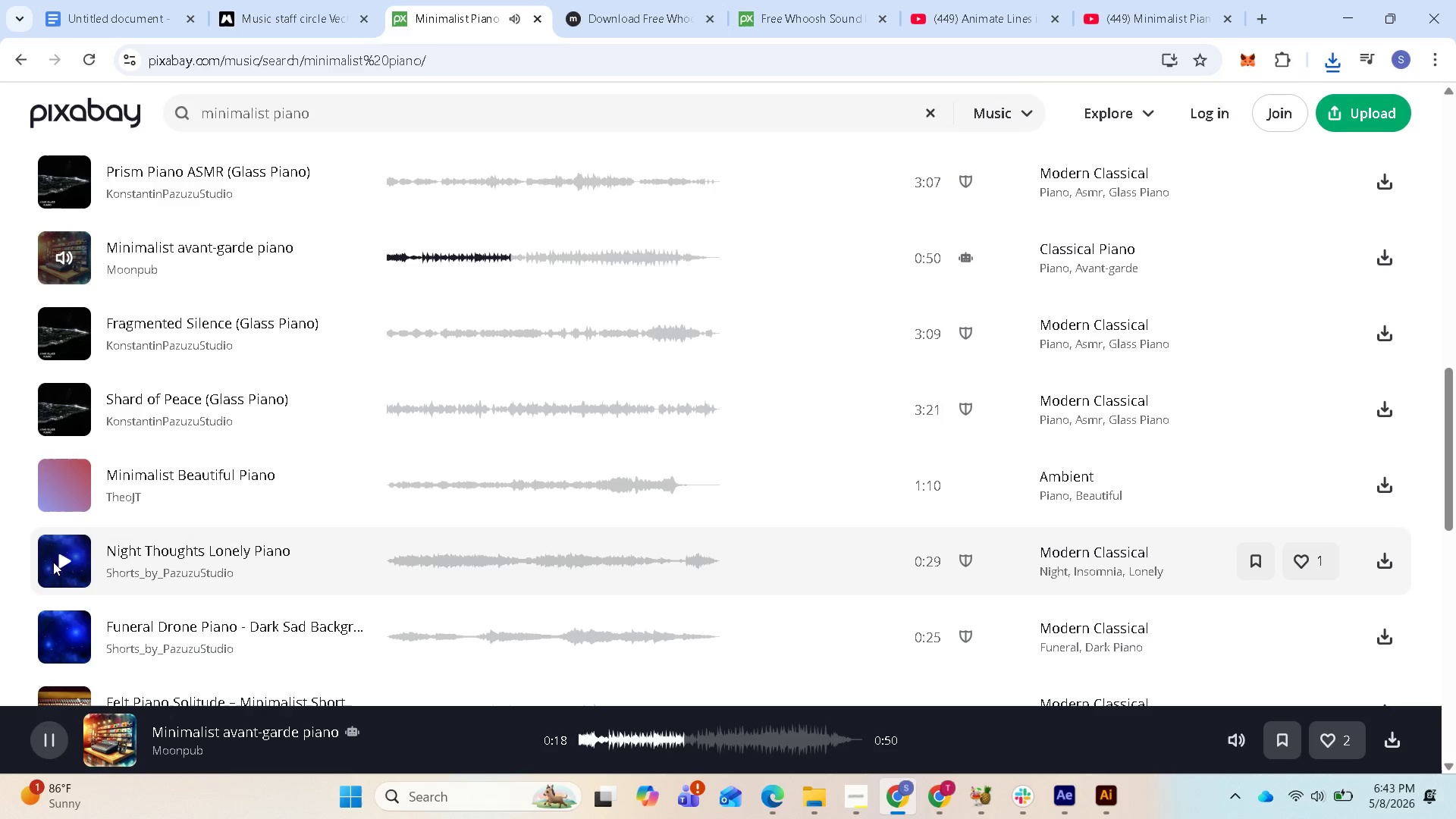 
left_click([58, 560])
 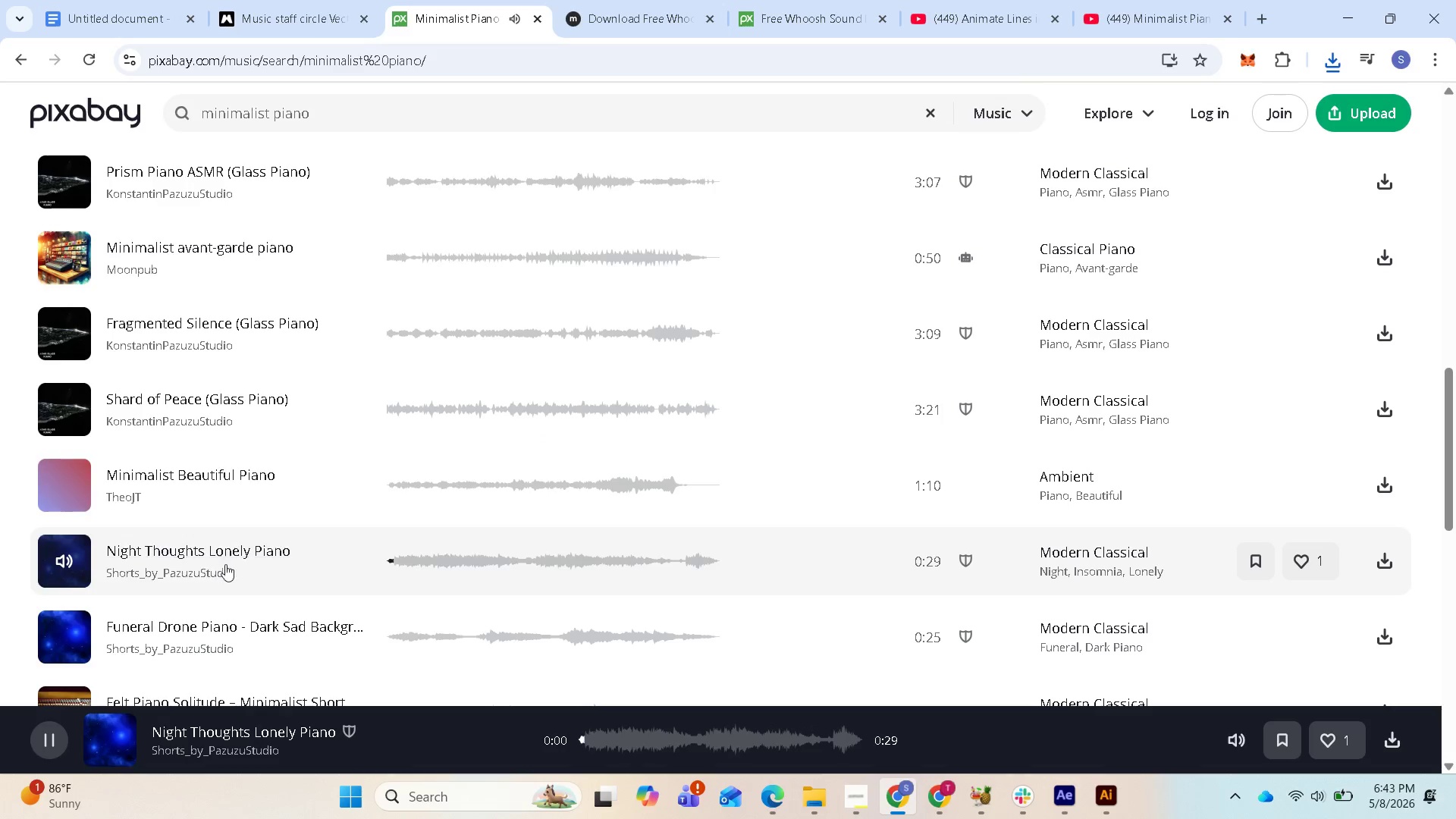 
scroll: coordinate [263, 581], scroll_direction: down, amount: 1.0
 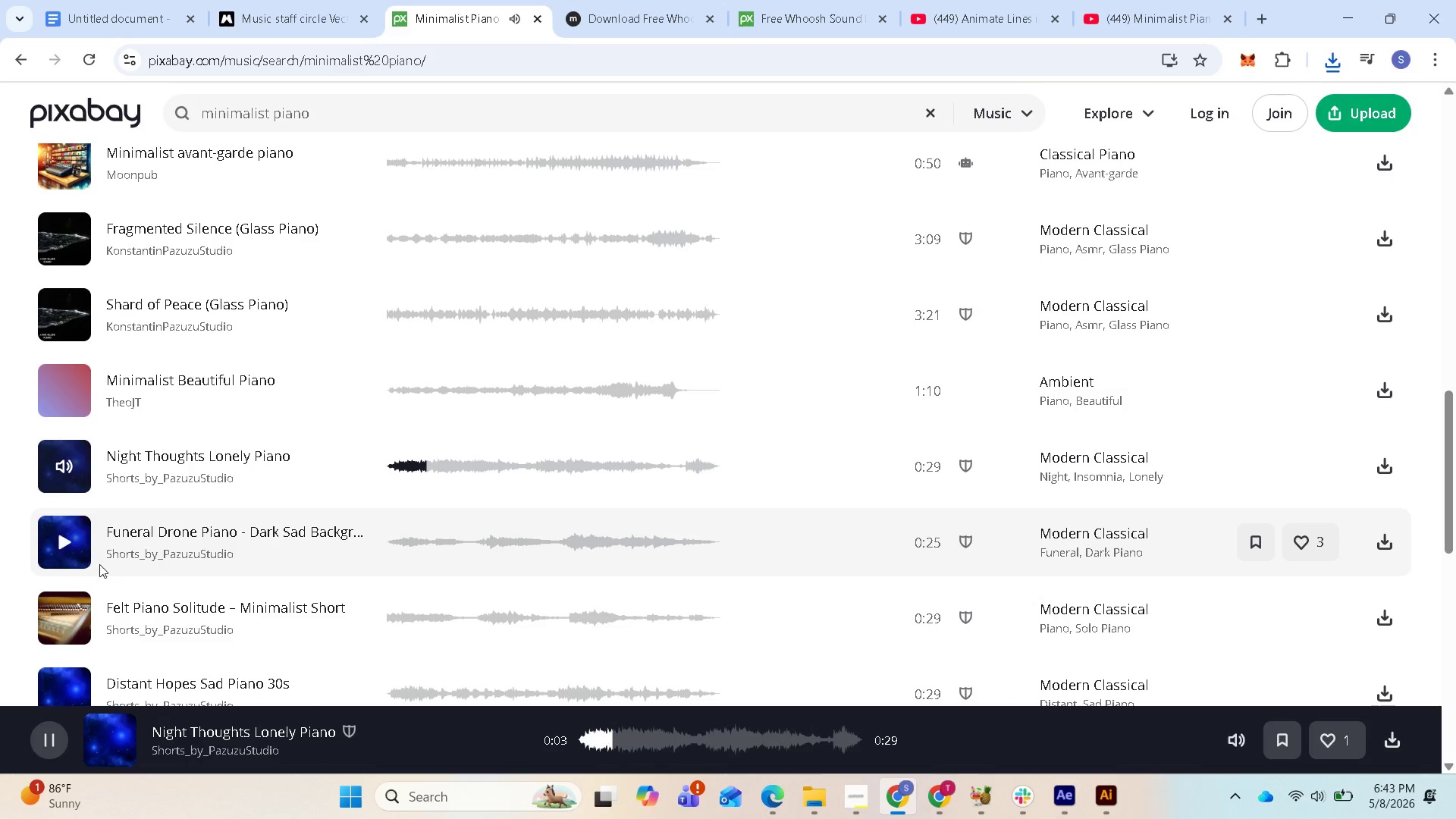 
left_click([55, 540])
 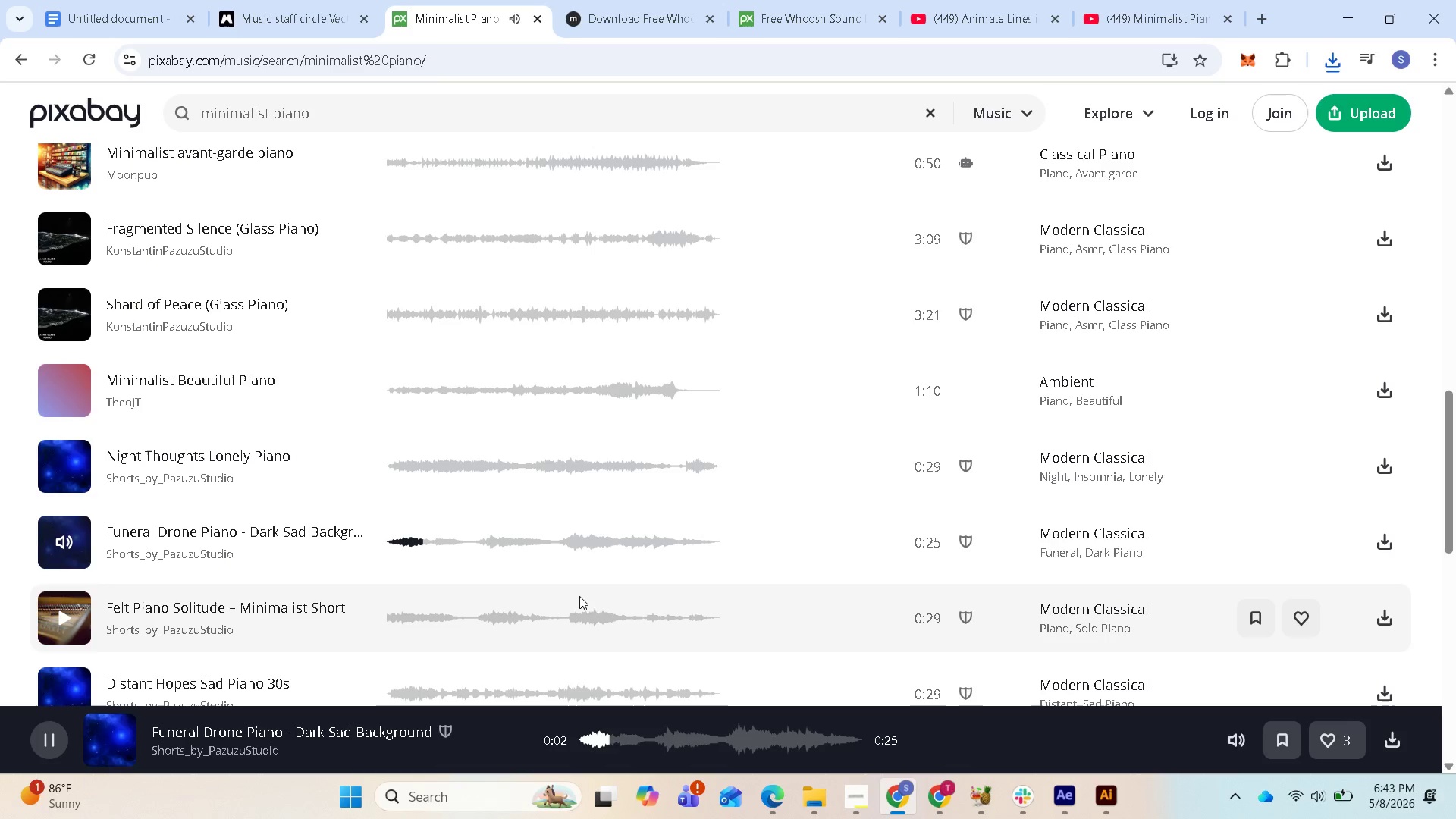 
wait(8.7)
 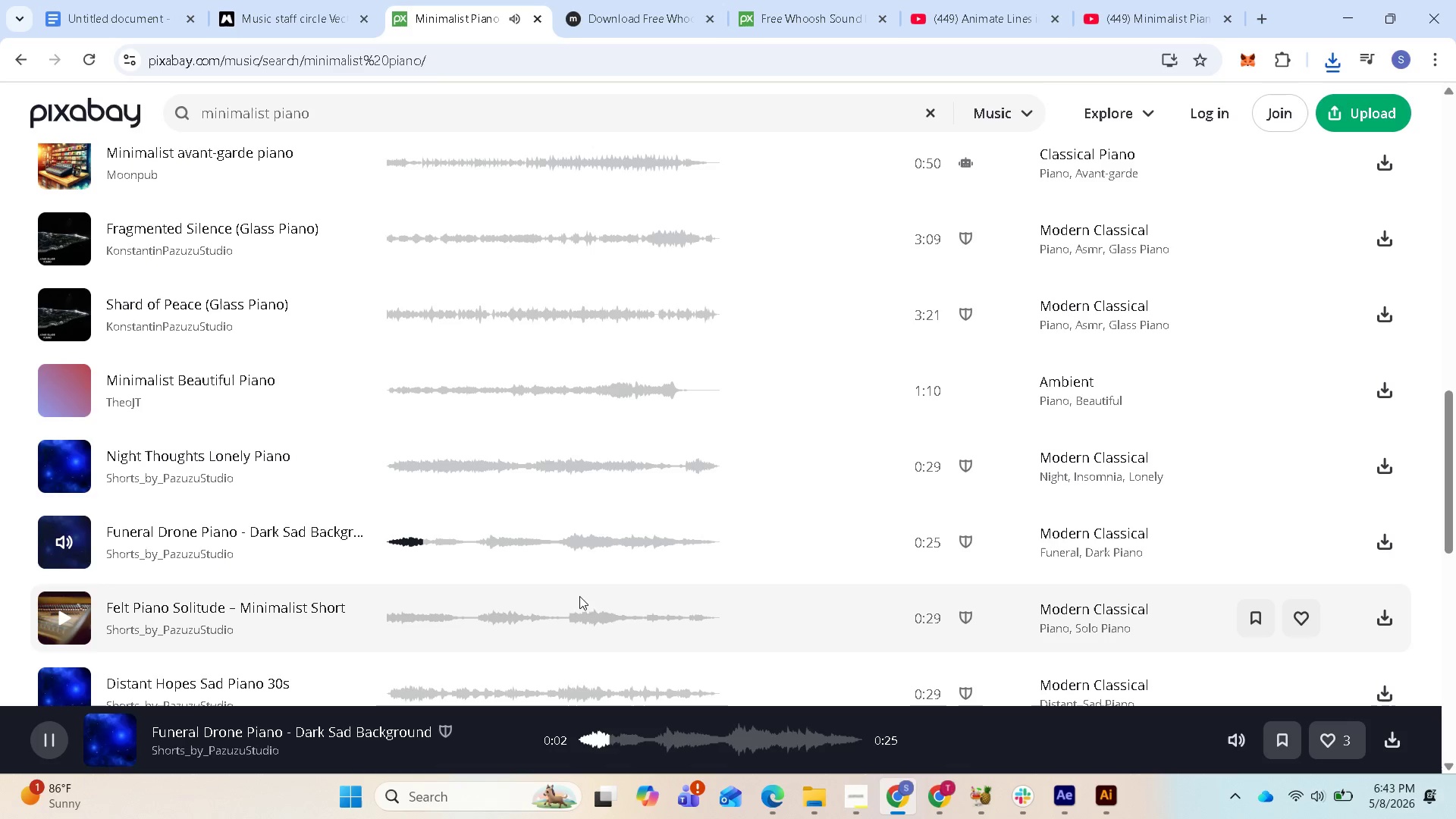 
scroll: coordinate [558, 621], scroll_direction: down, amount: 3.0
 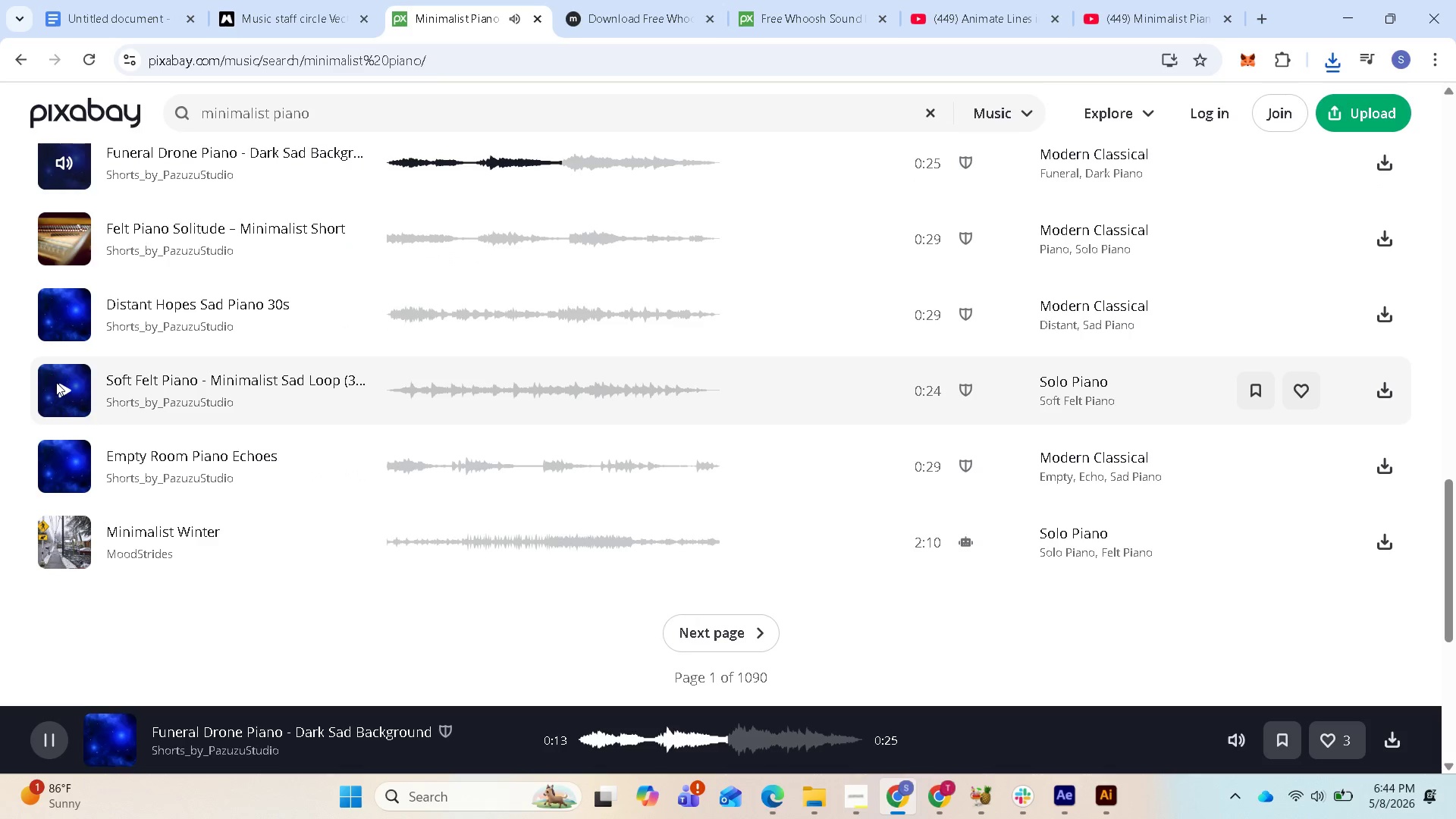 
left_click([58, 387])
 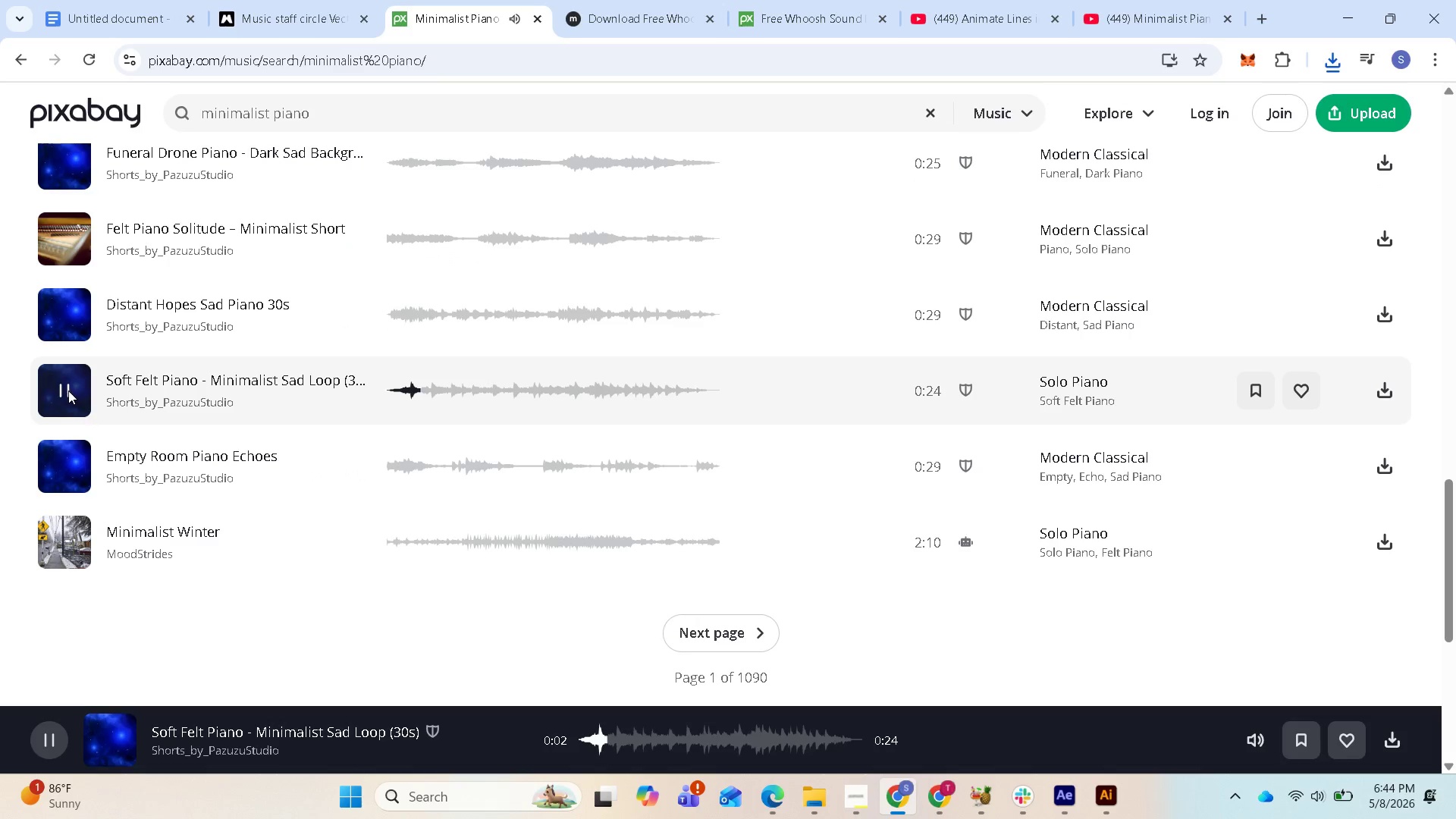 
wait(8.28)
 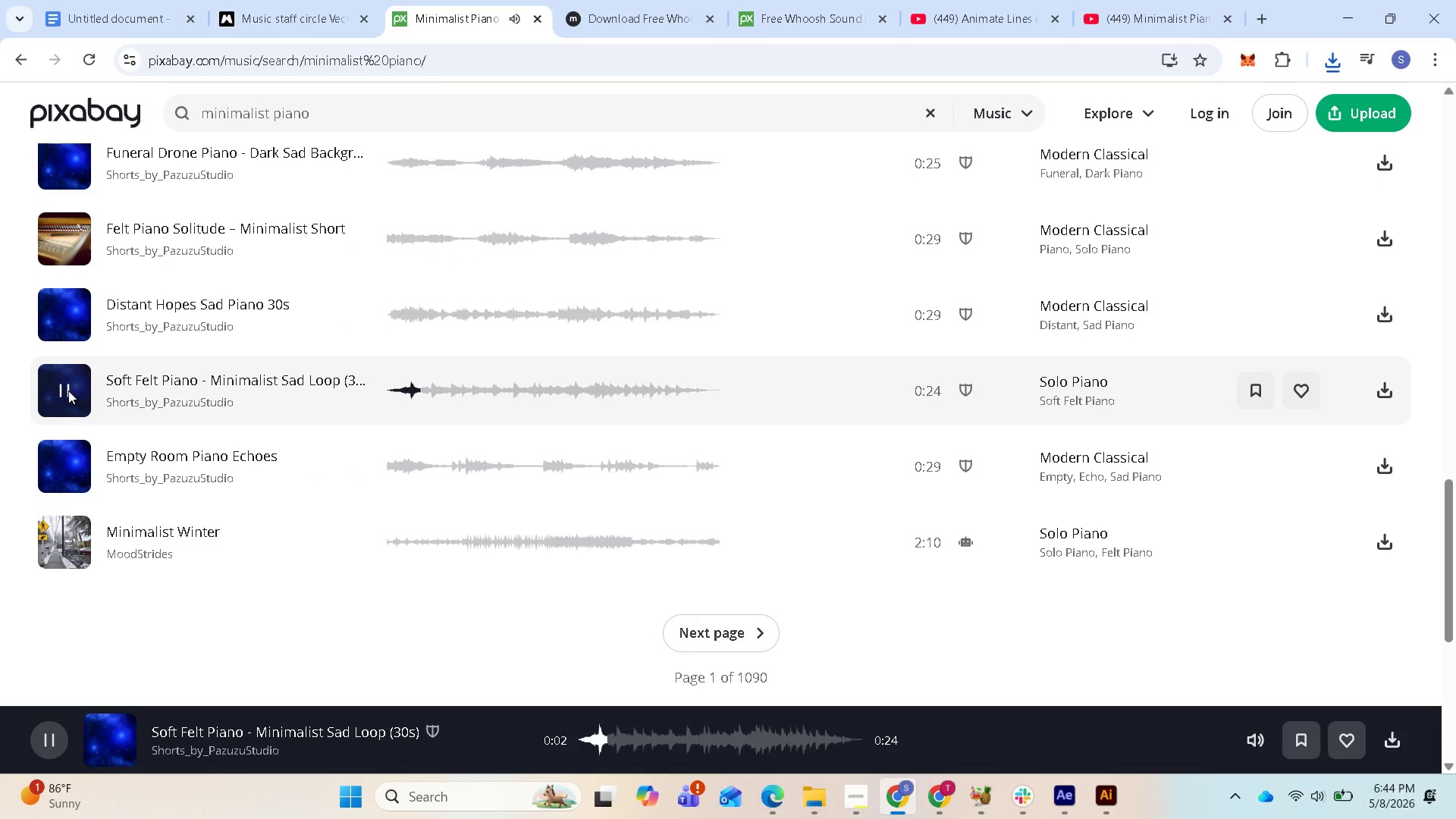 
left_click([1384, 389])
 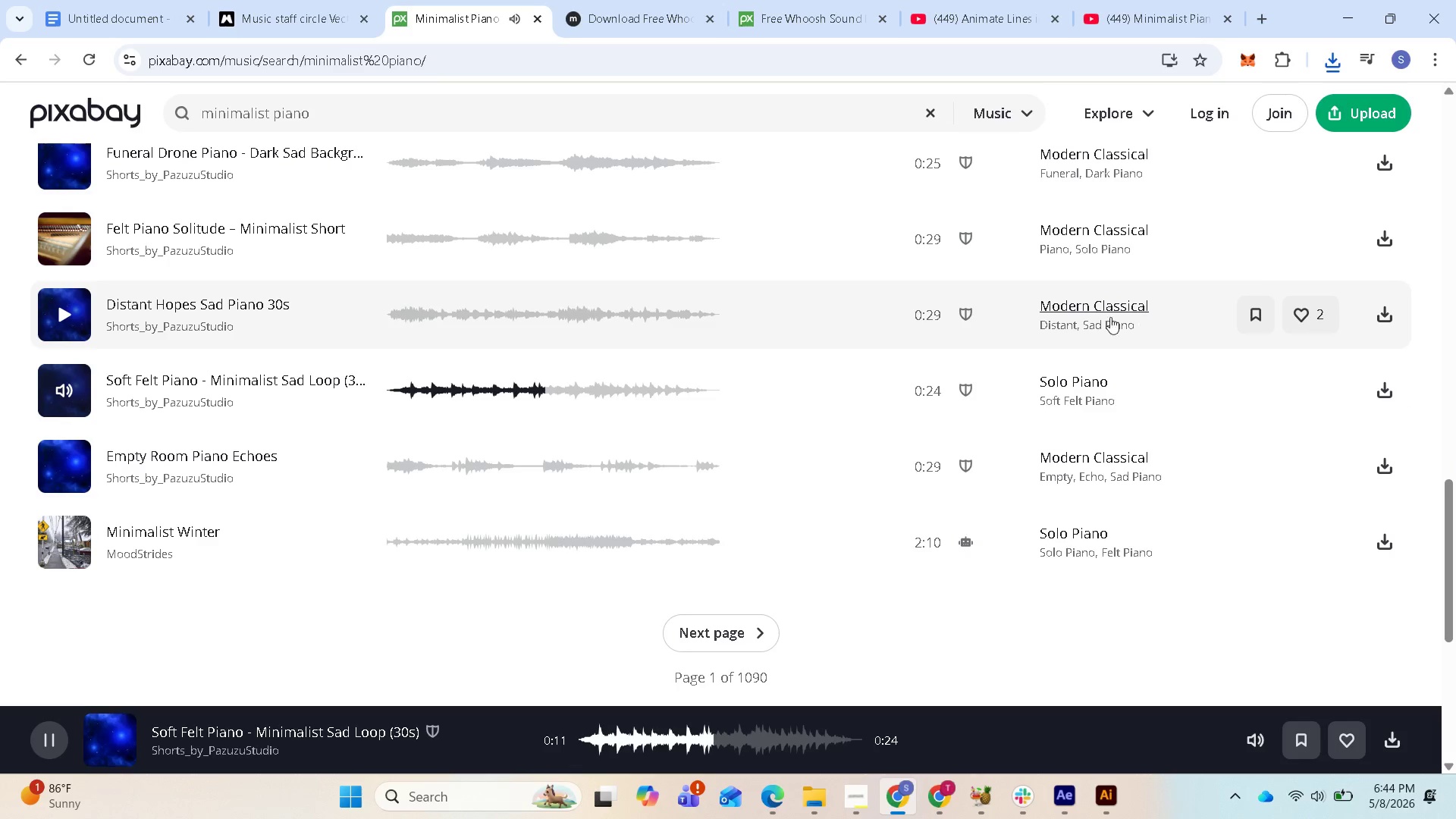 
wait(5.6)
 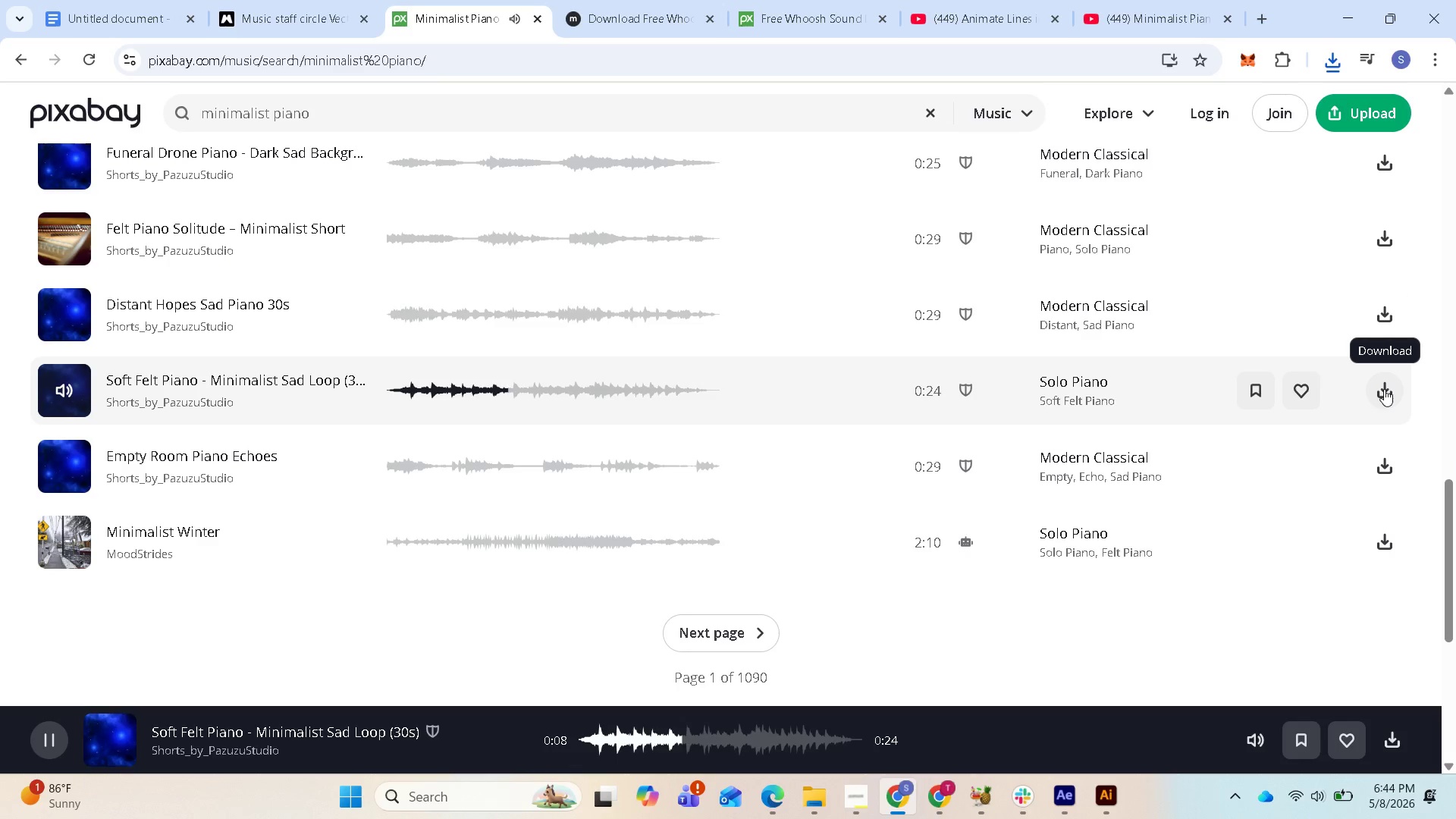 
mouse_move([103, 18])
 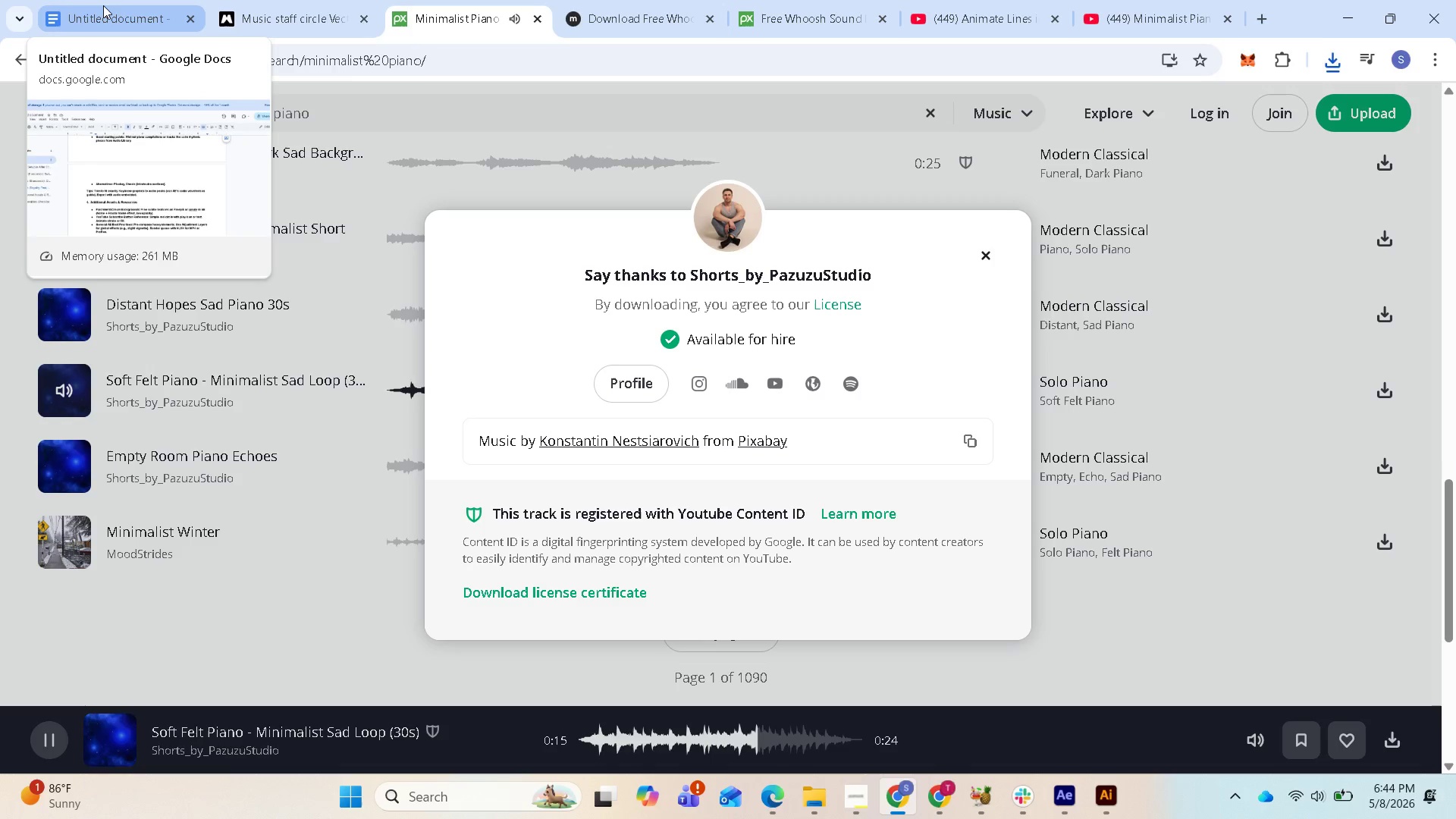 
left_click([102, 9])
 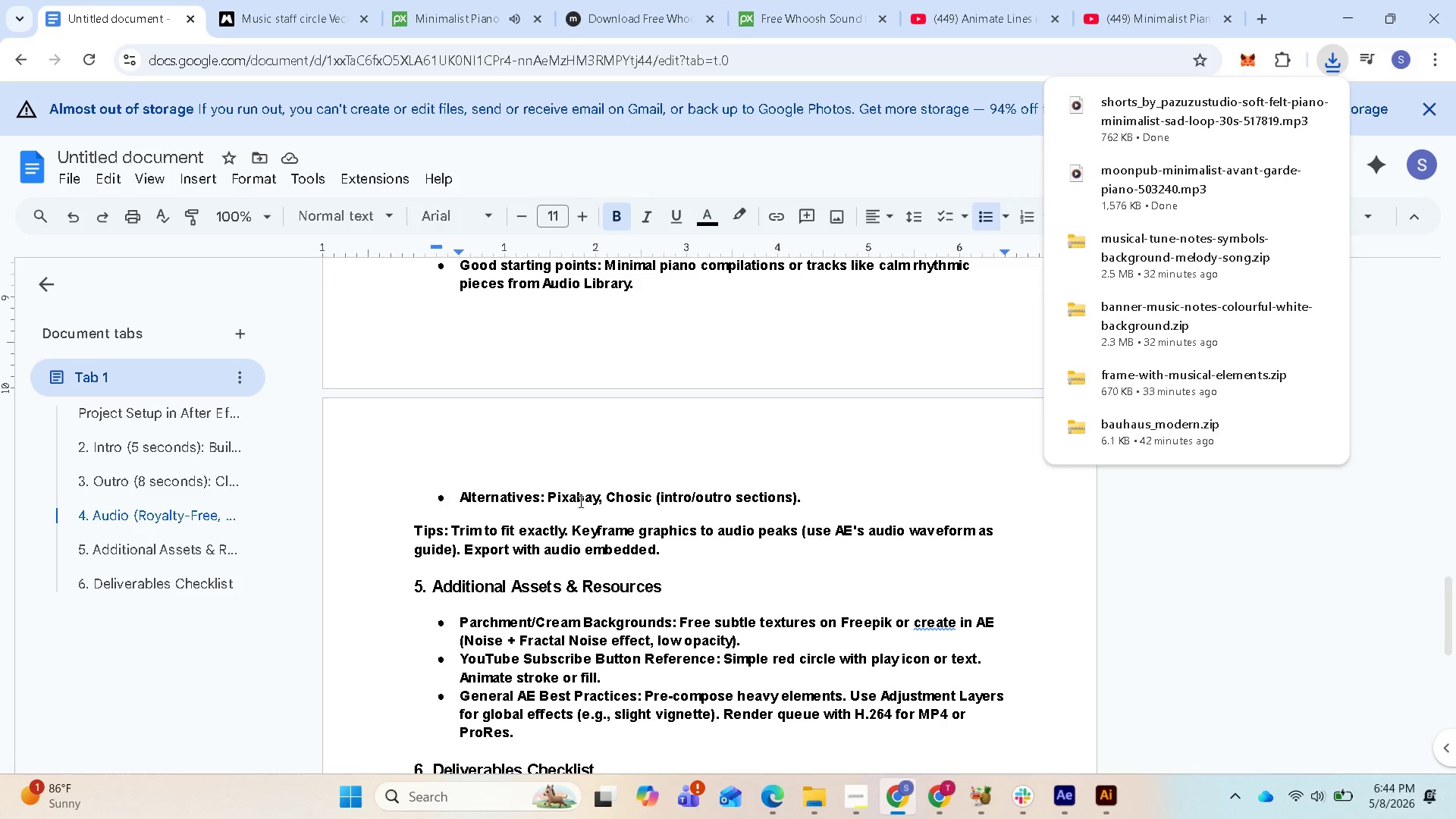 
scroll: coordinate [570, 526], scroll_direction: up, amount: 2.0
 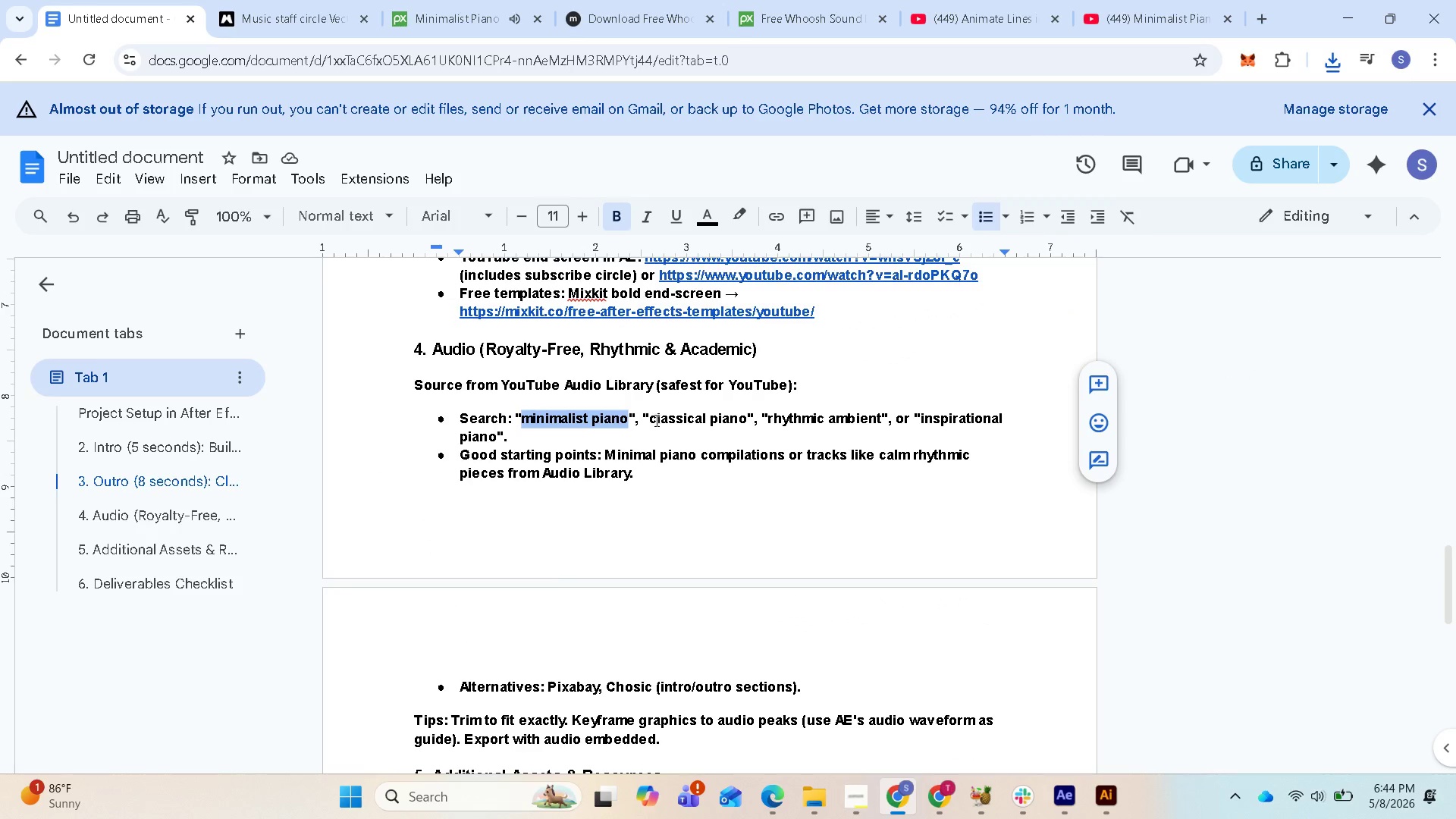 
left_click_drag(start_coordinate=[650, 419], to_coordinate=[744, 425])
 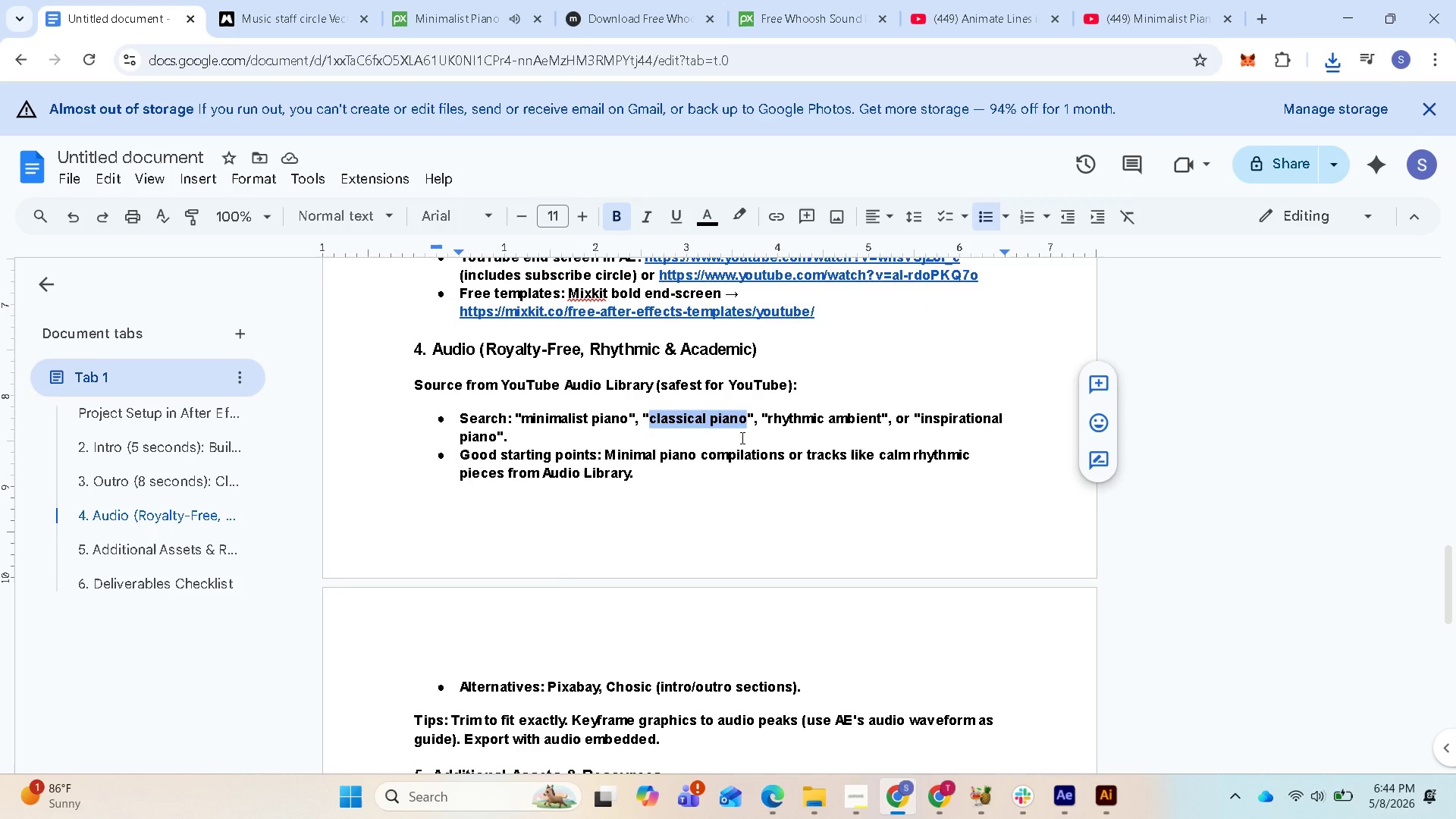 
hold_key(key=ControlLeft, duration=1.38)
 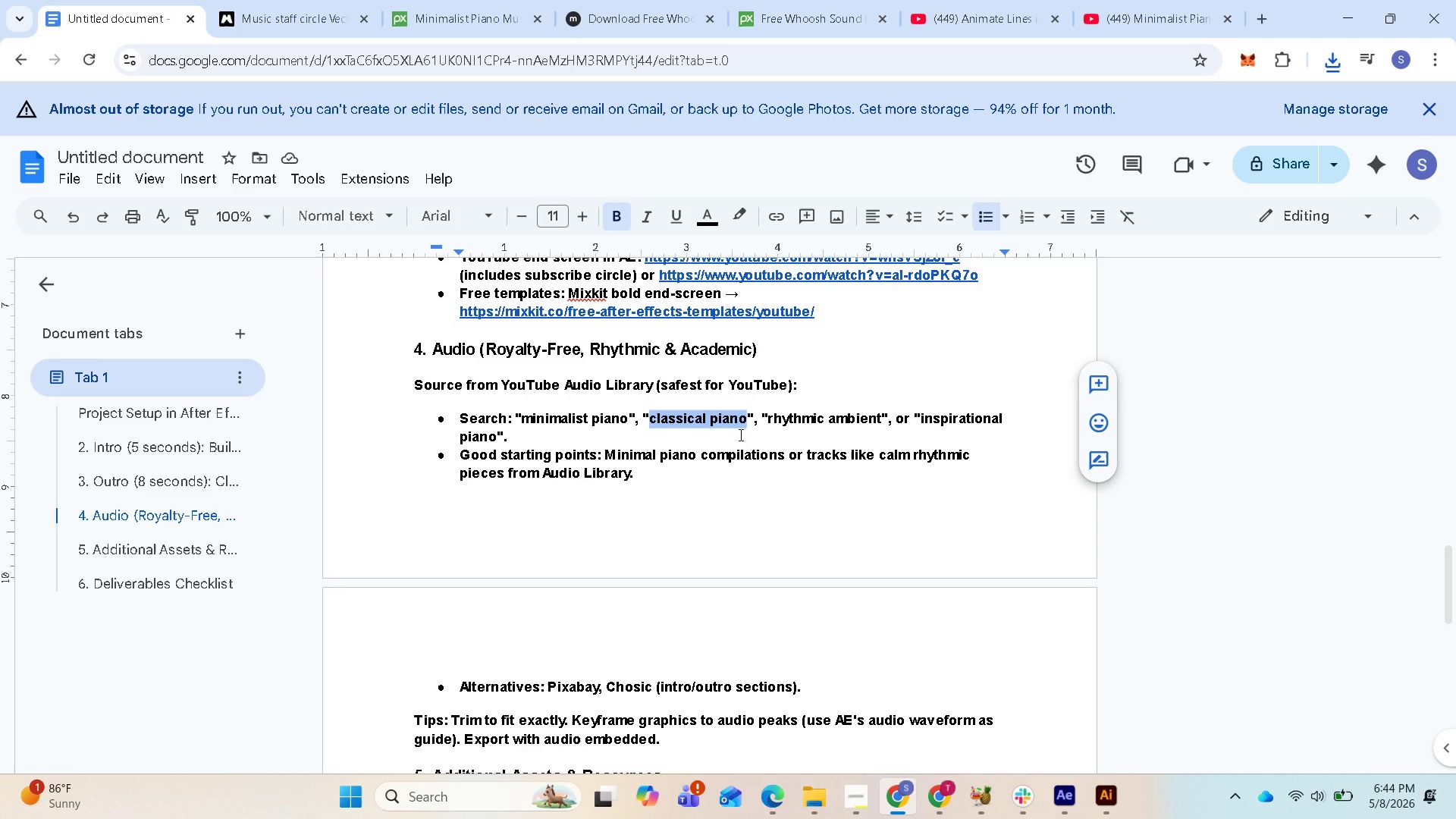 
key(Control+C)
 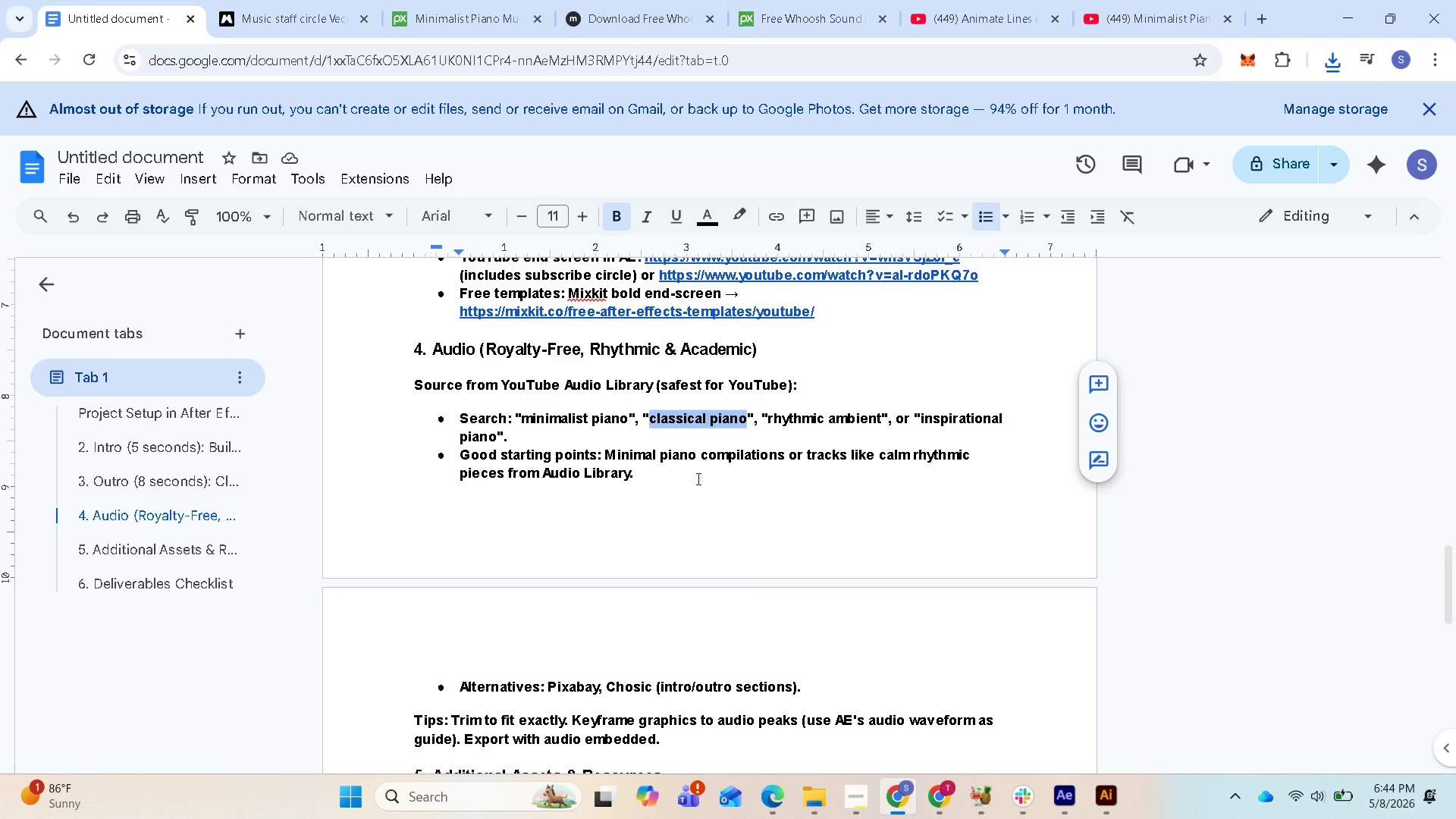 
scroll: coordinate [673, 557], scroll_direction: down, amount: 6.0
 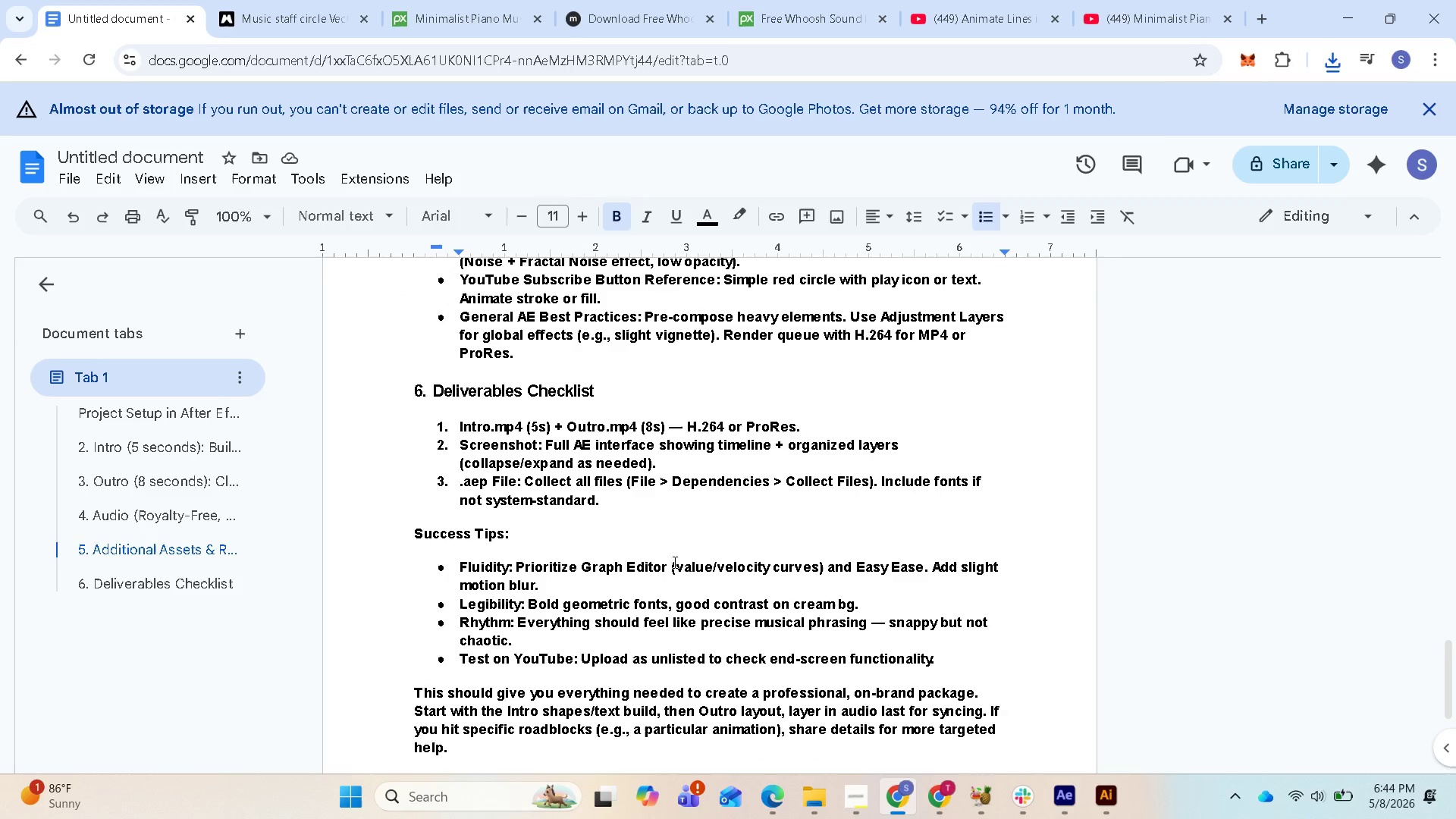 
scroll: coordinate [723, 353], scroll_direction: up, amount: 7.0
 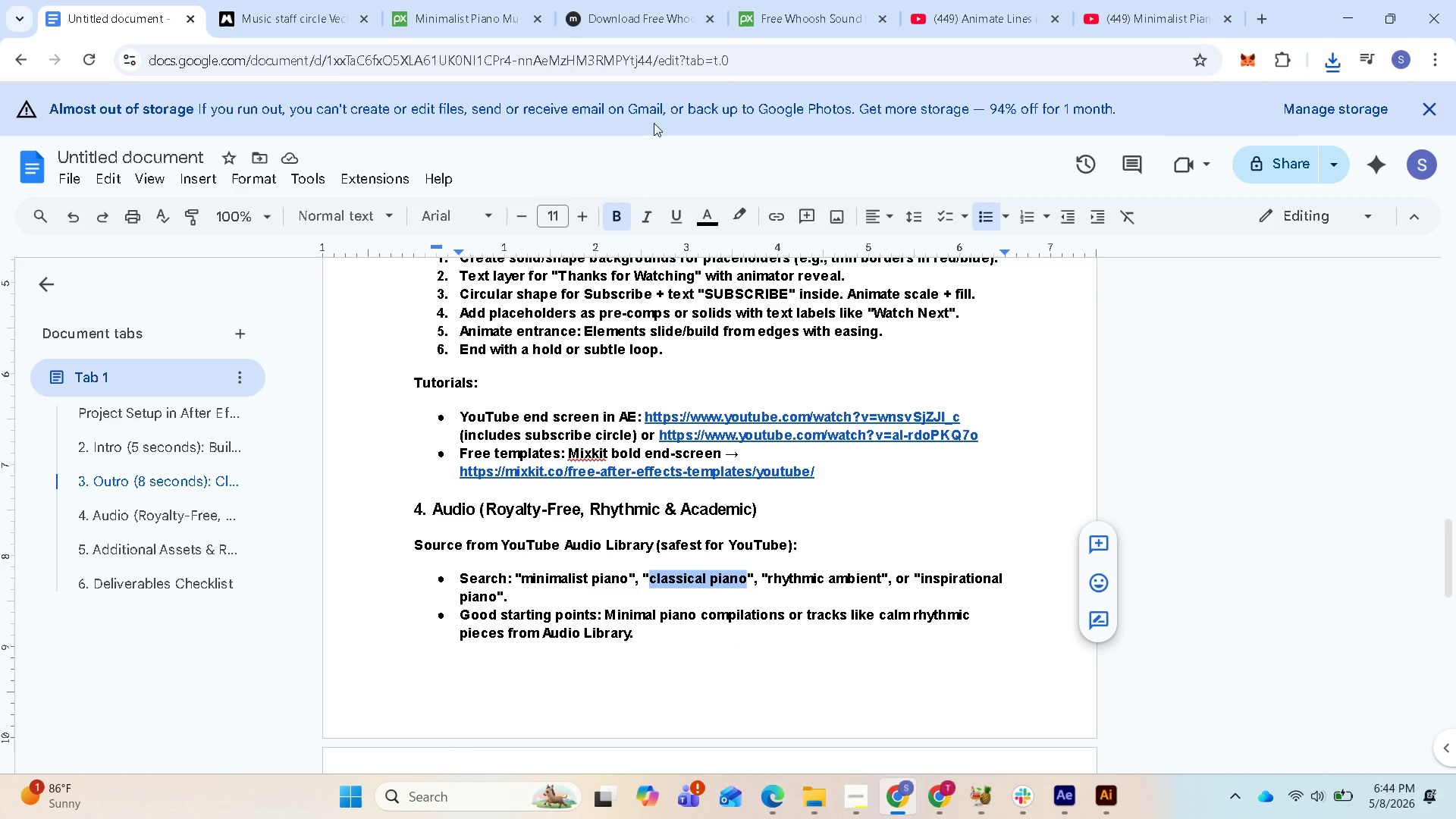 
left_click([464, 17])
 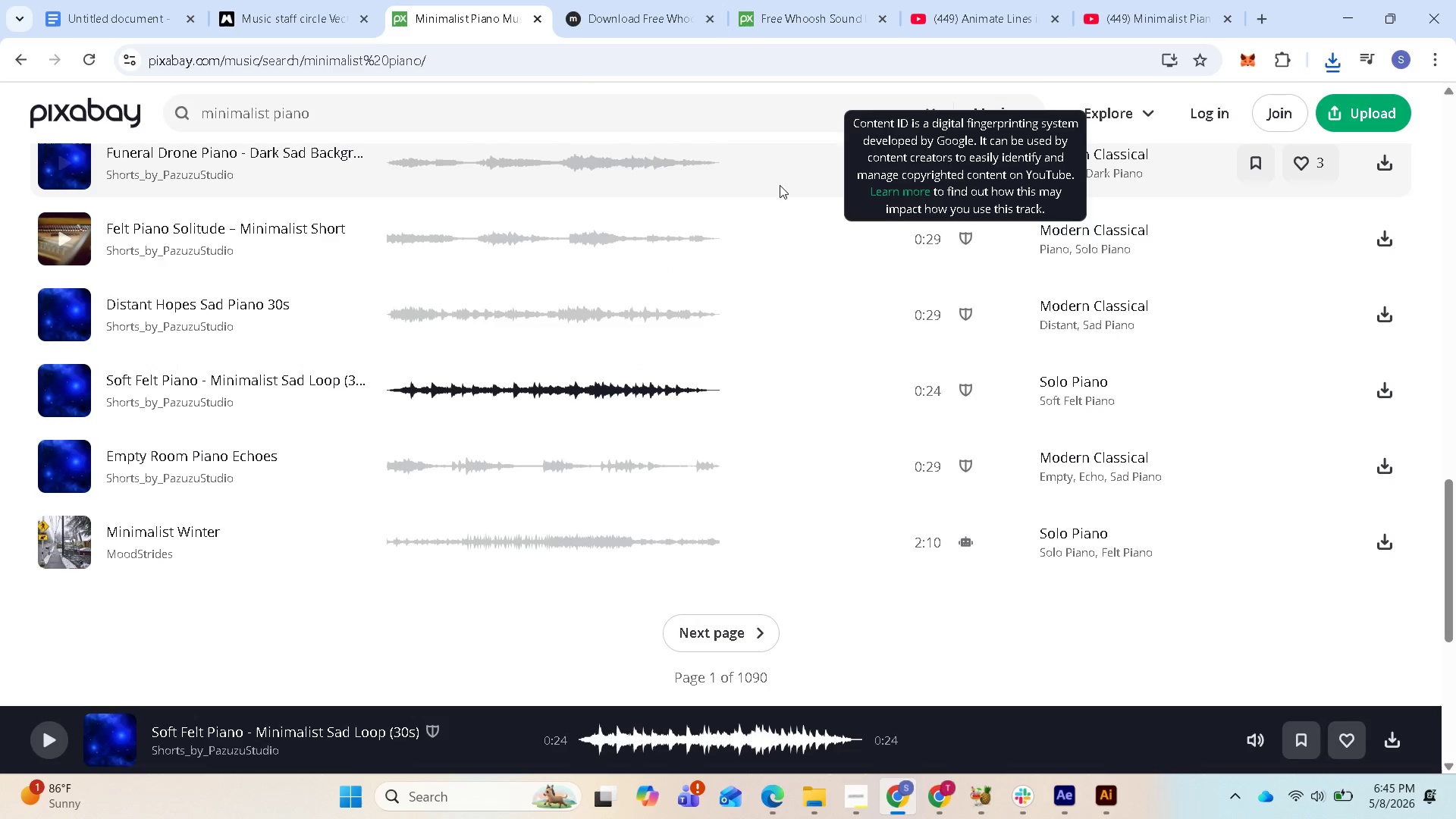 
left_click_drag(start_coordinate=[367, 100], to_coordinate=[203, 123])
 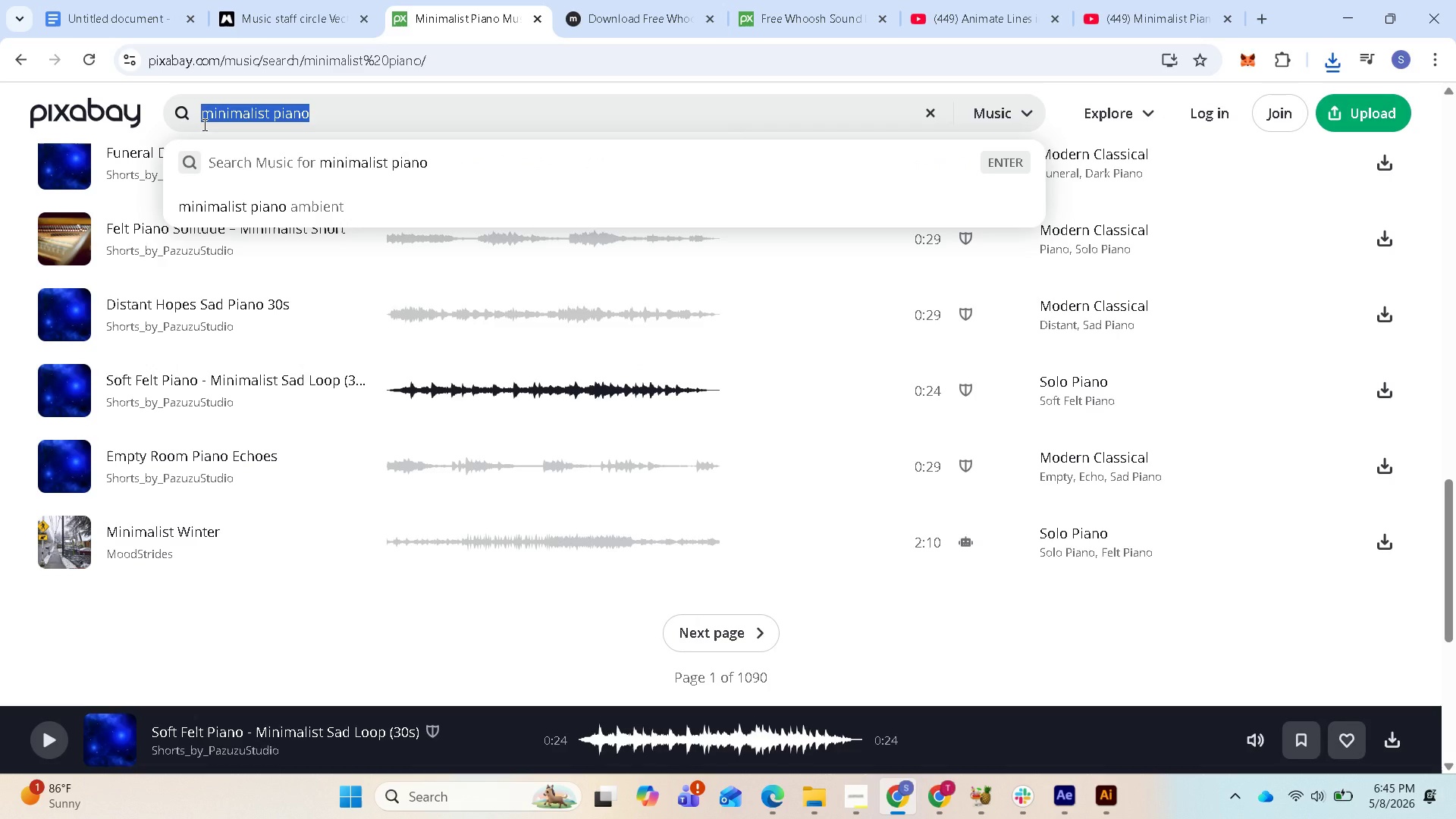 
key(Control+V)
 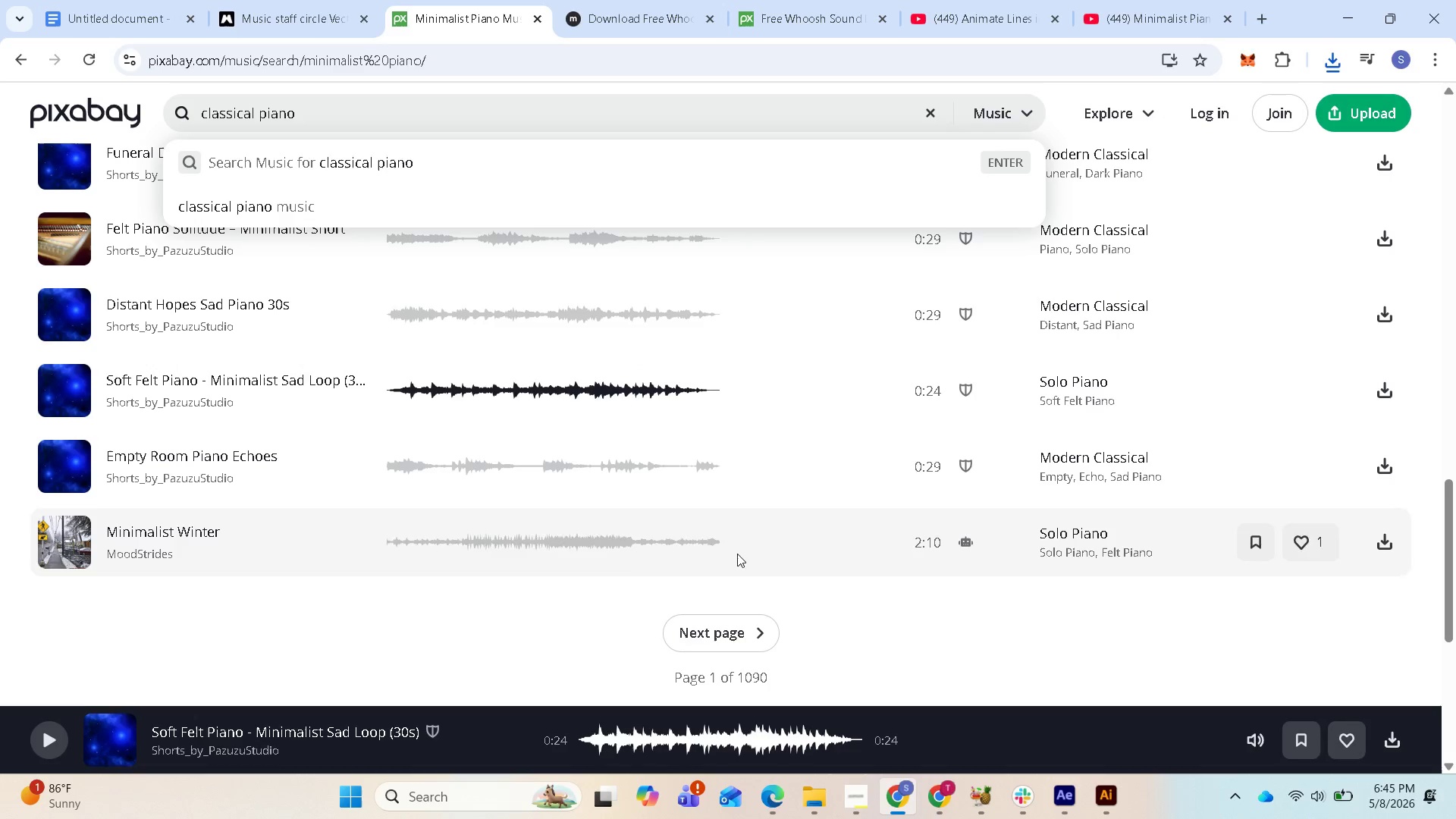 
key(Enter)